 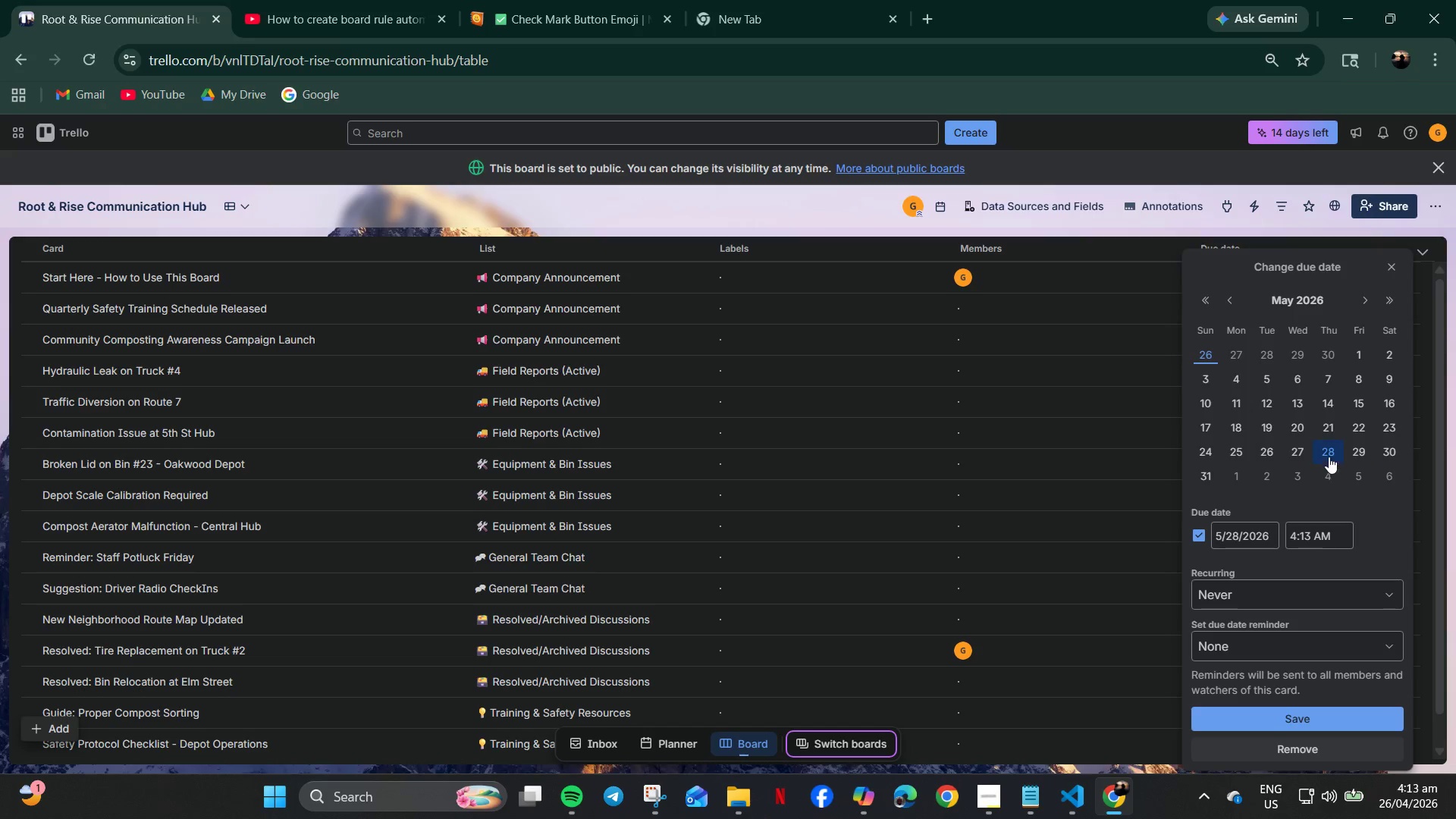 
left_click_drag(start_coordinate=[1363, 265], to_coordinate=[1322, 525])
 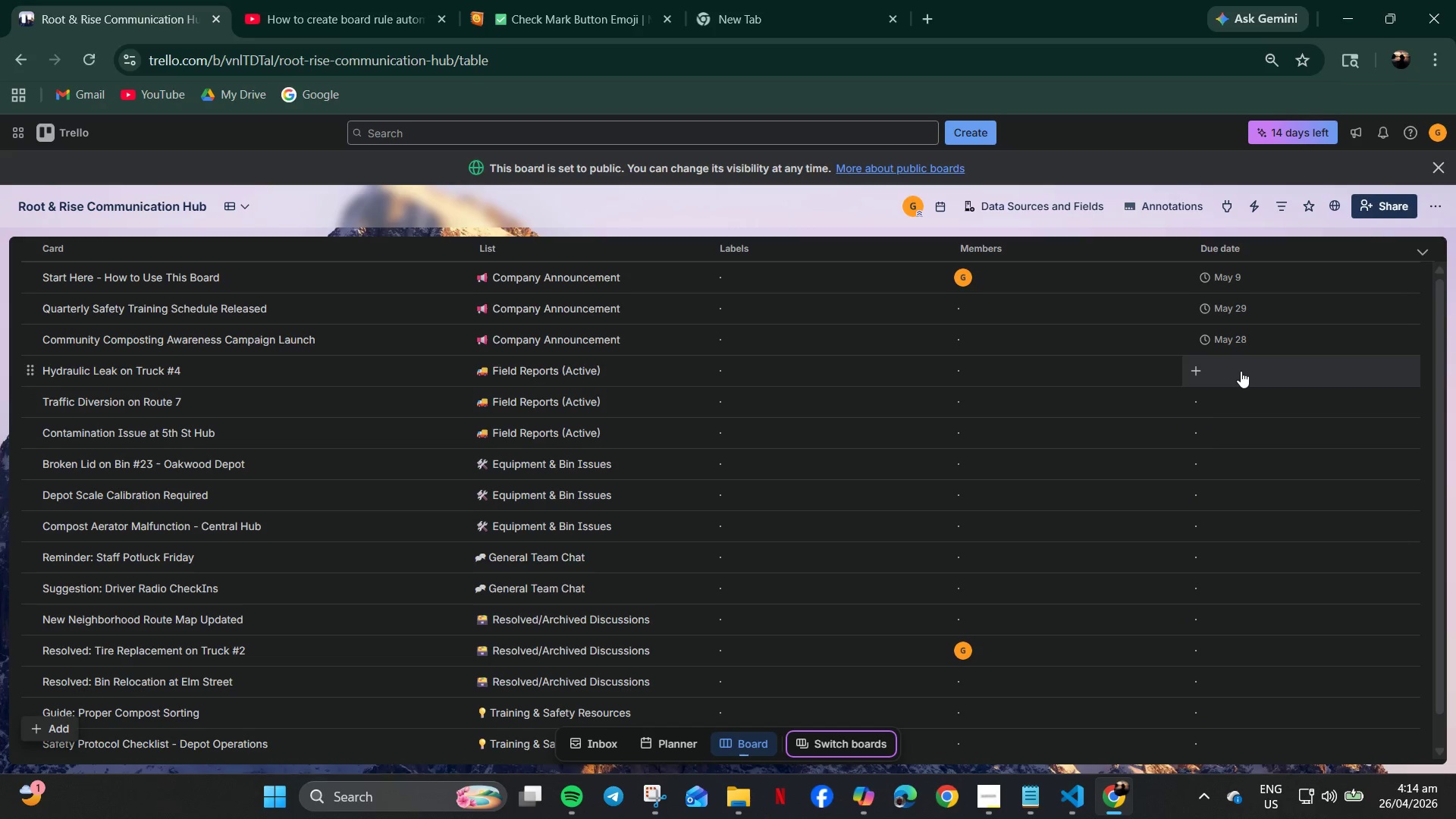 
wait(5.16)
 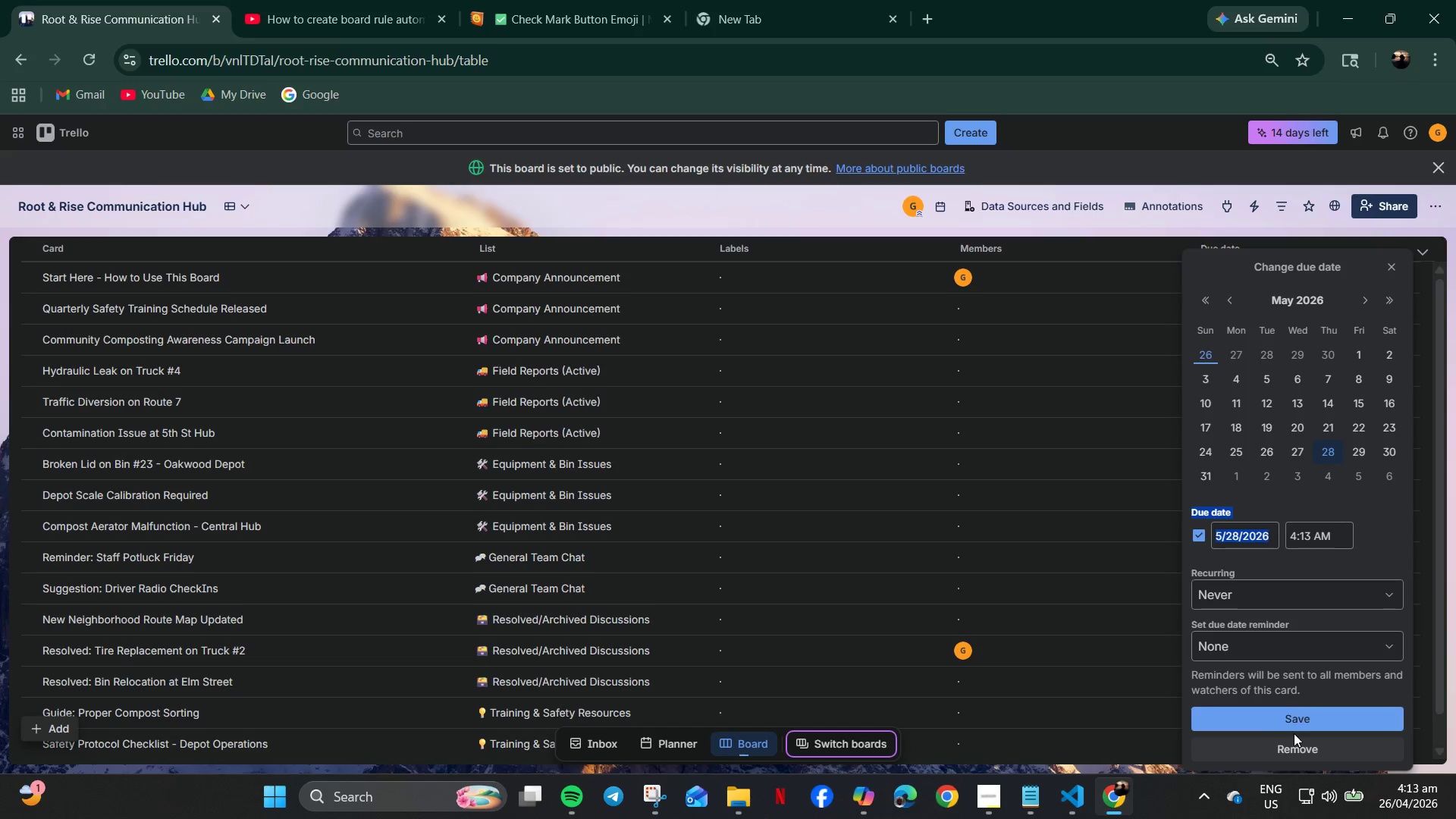 
left_click([1241, 371])
 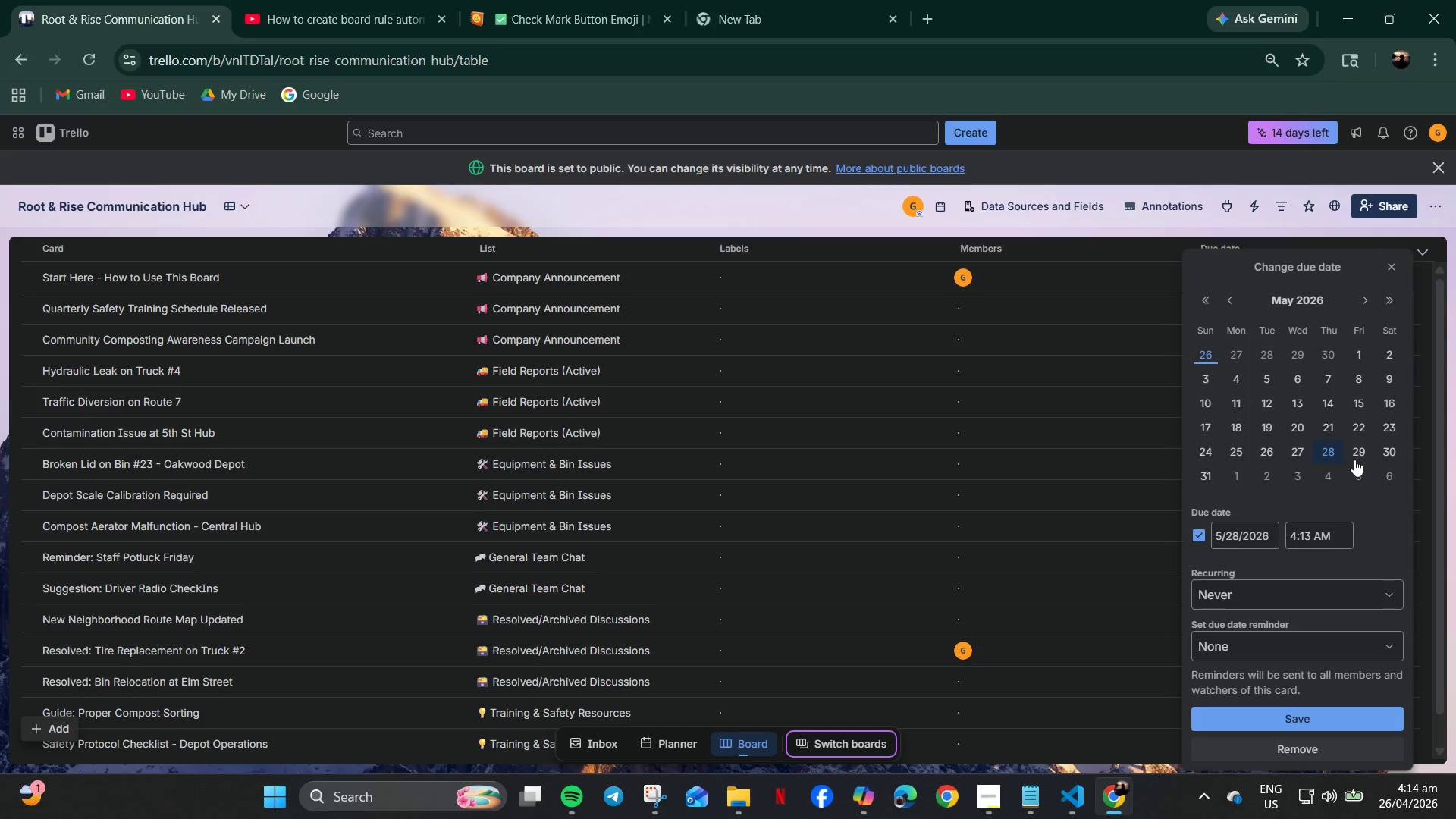 
left_click([1301, 451])
 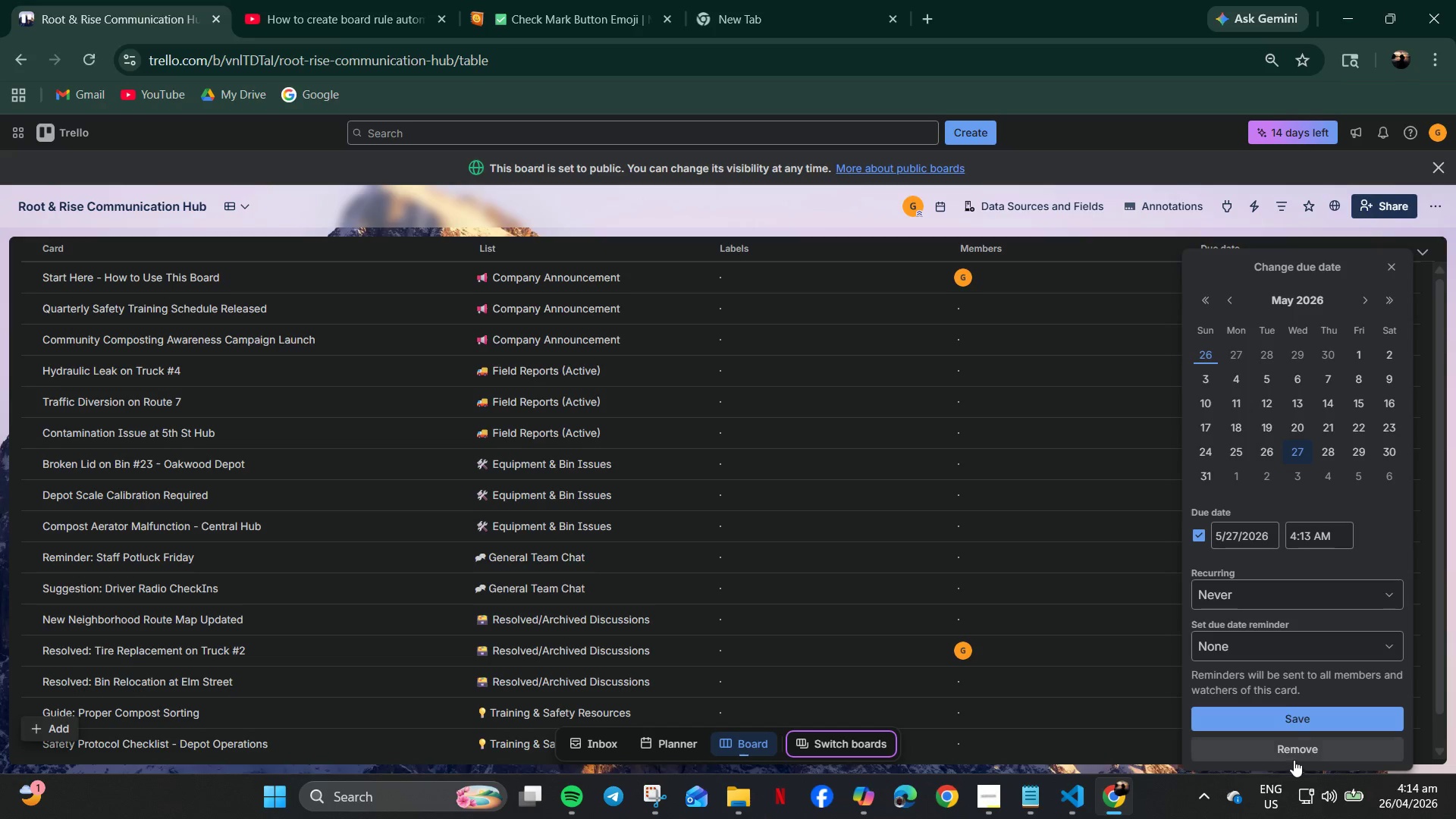 
left_click([1294, 711])
 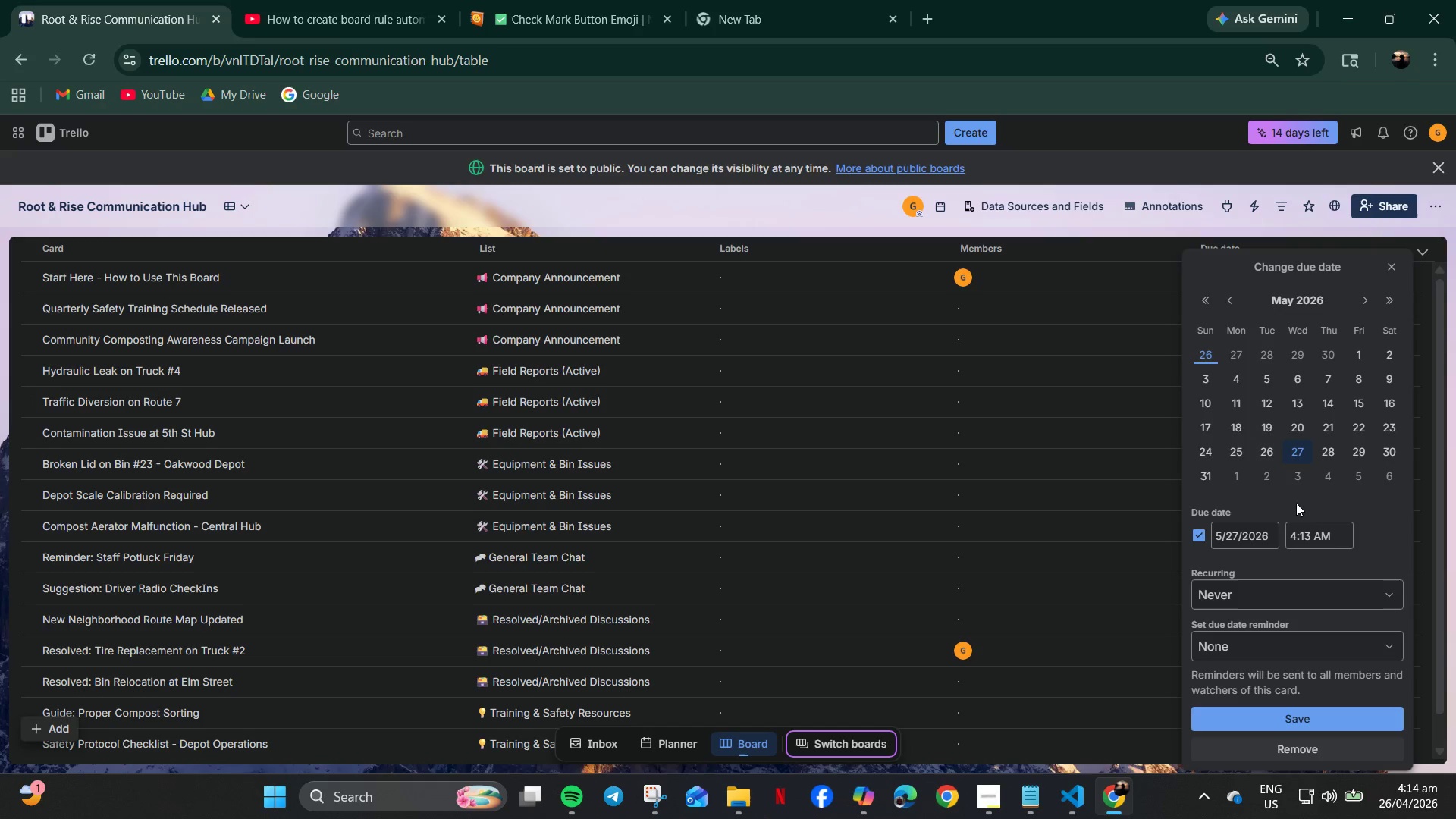 
left_click([1298, 454])
 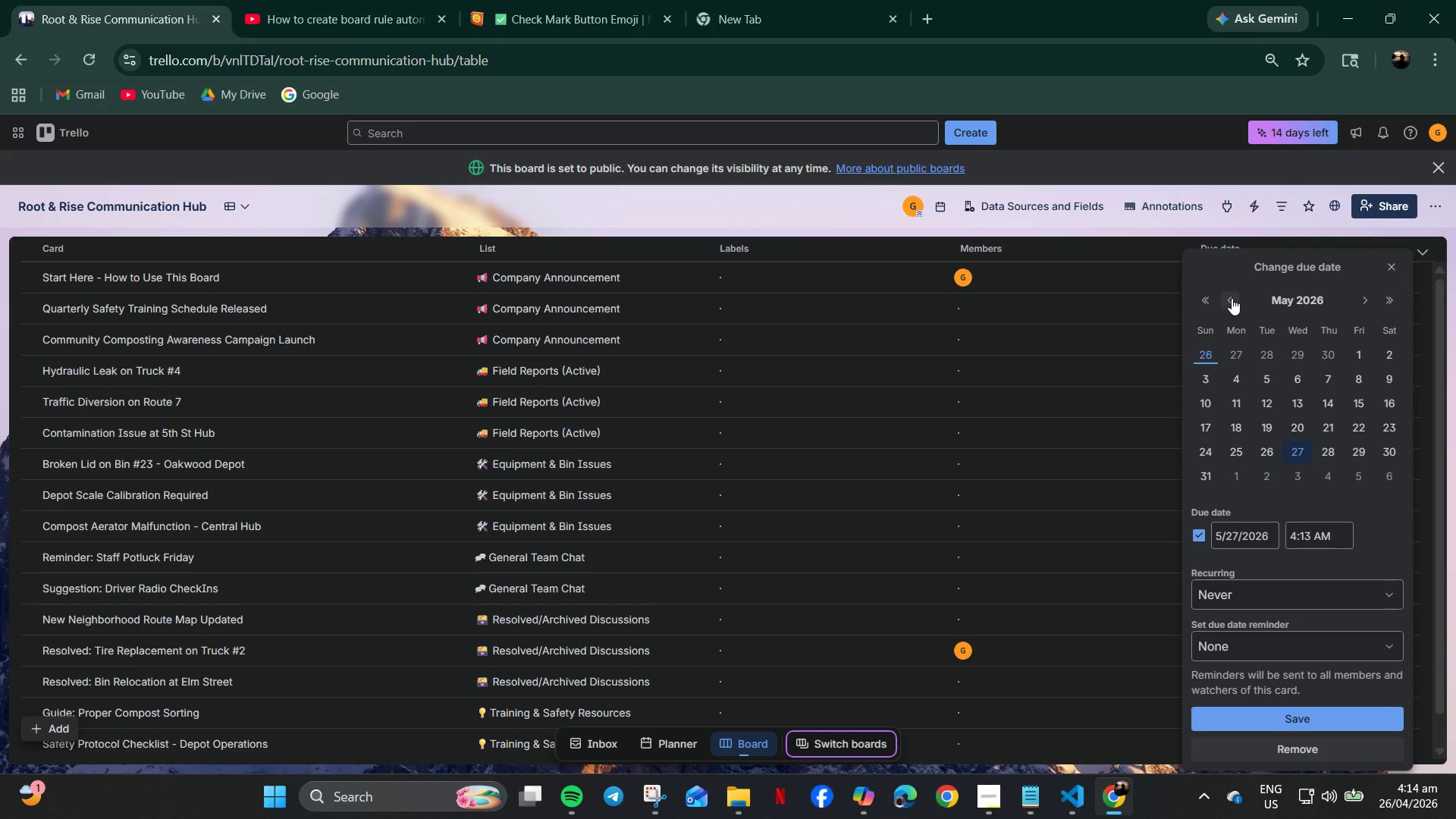 
left_click([1232, 298])
 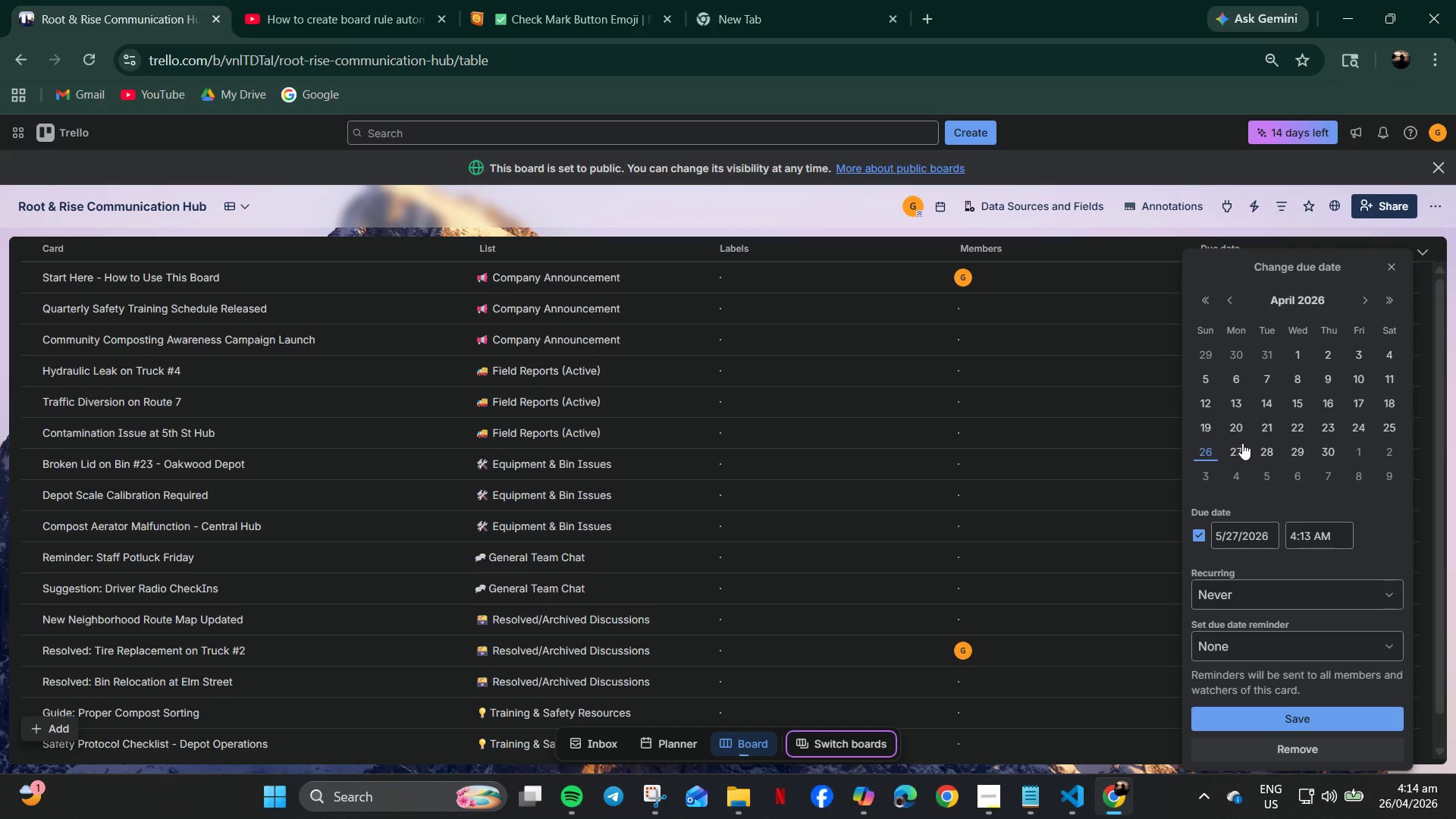 
left_click([1239, 451])
 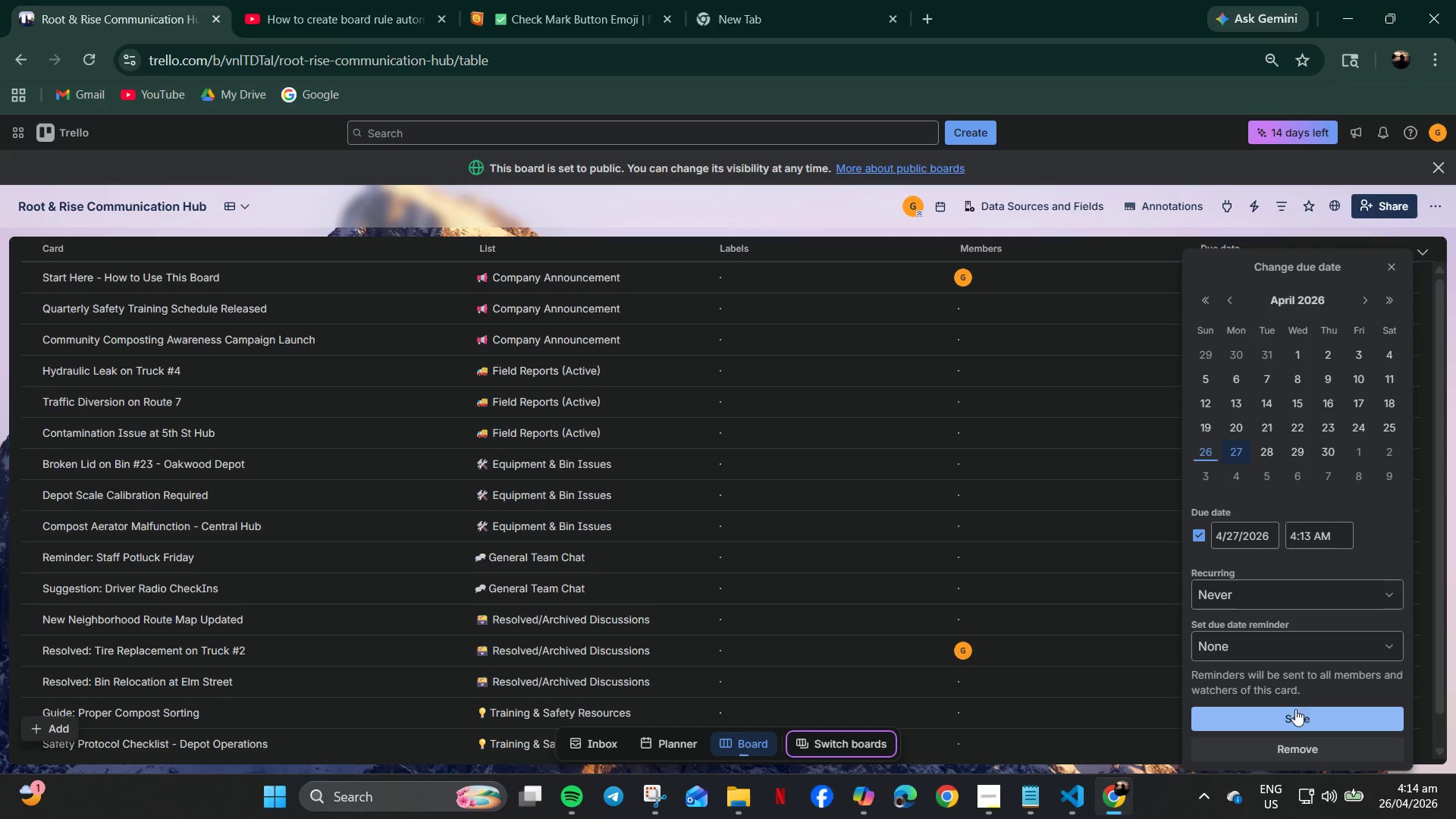 
left_click([1296, 712])
 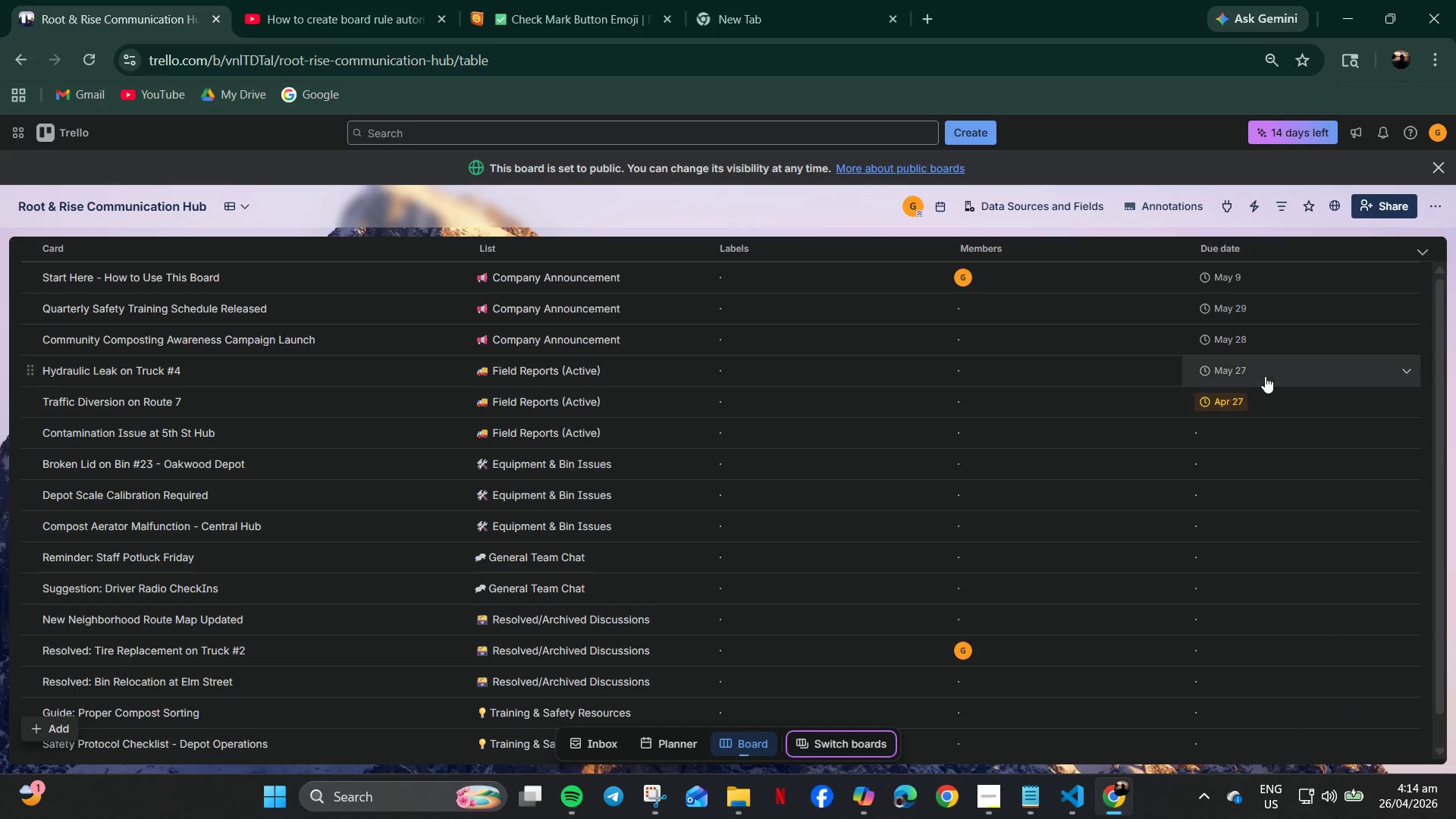 
left_click([1254, 378])
 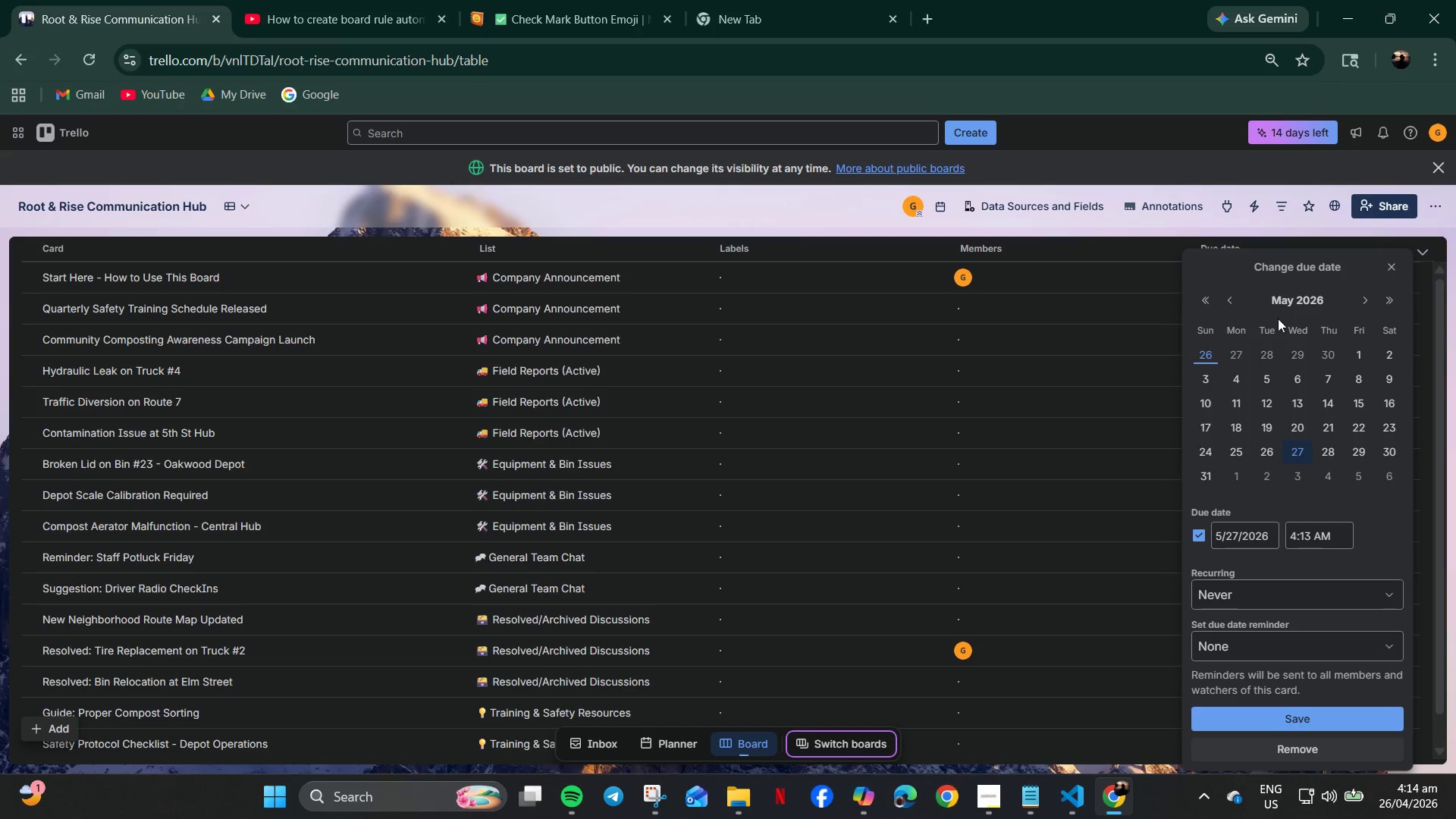 
left_click([1231, 302])
 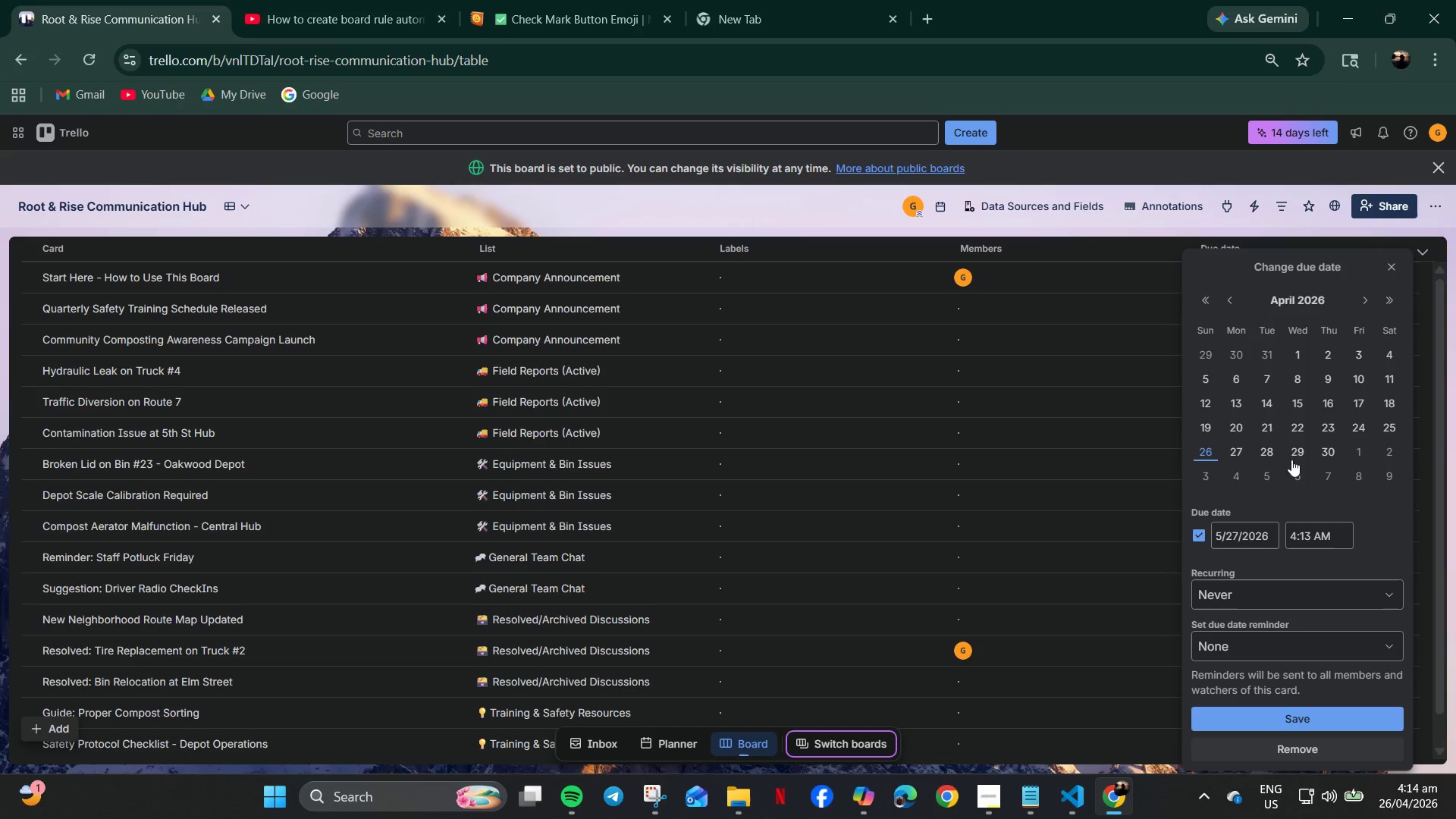 
left_click([1302, 452])
 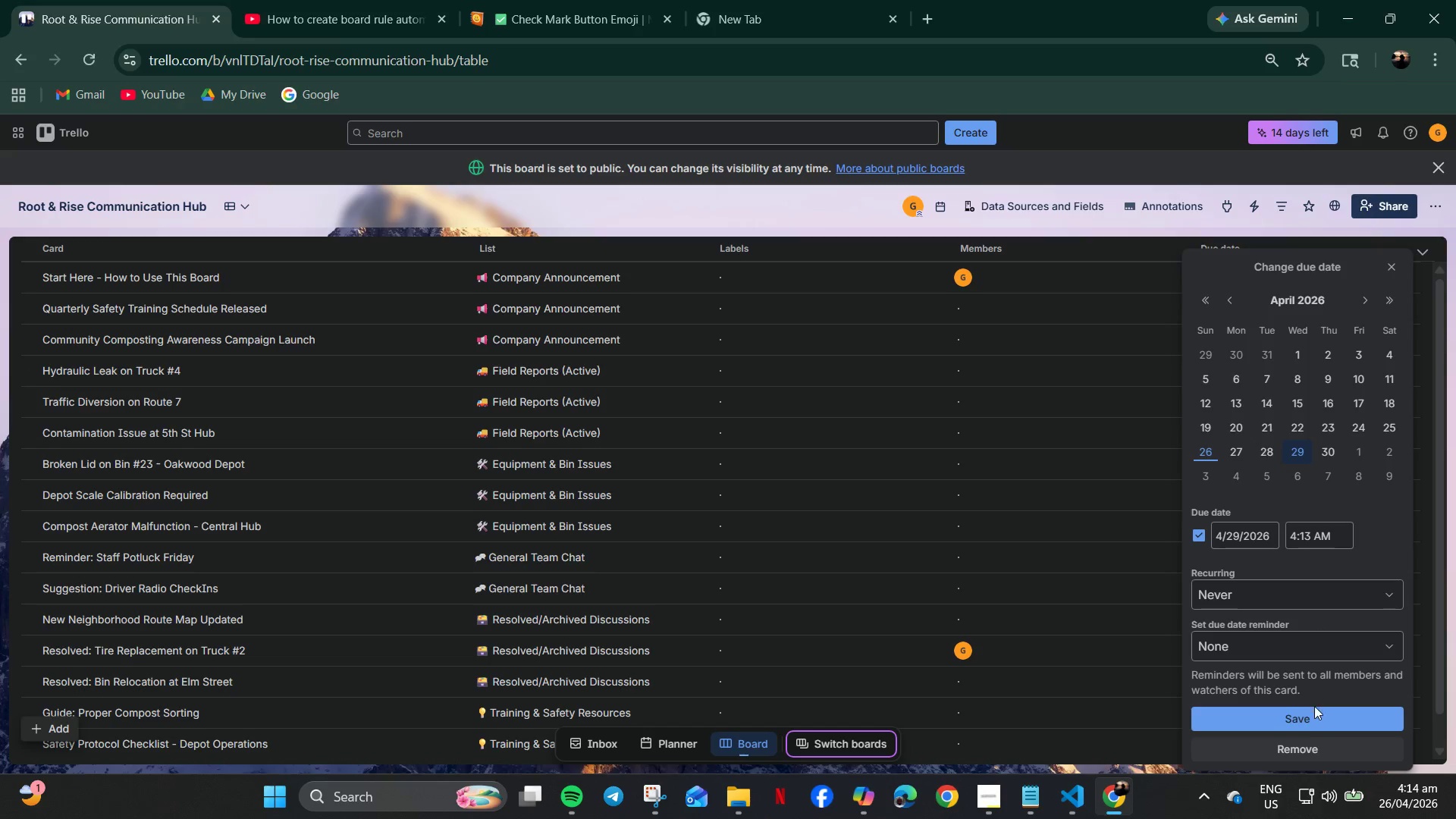 
left_click([1310, 724])
 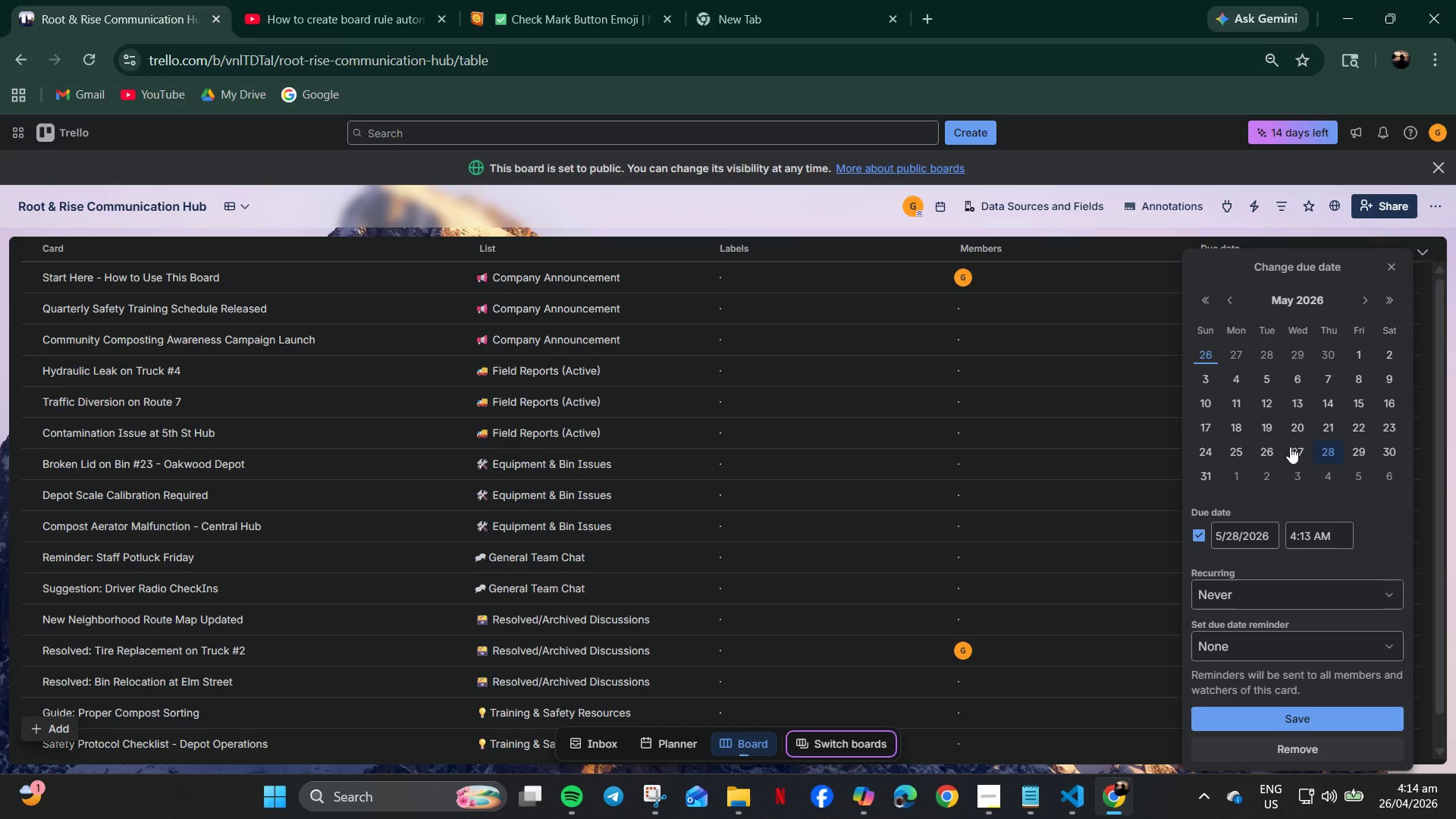 
left_click([1240, 306])
 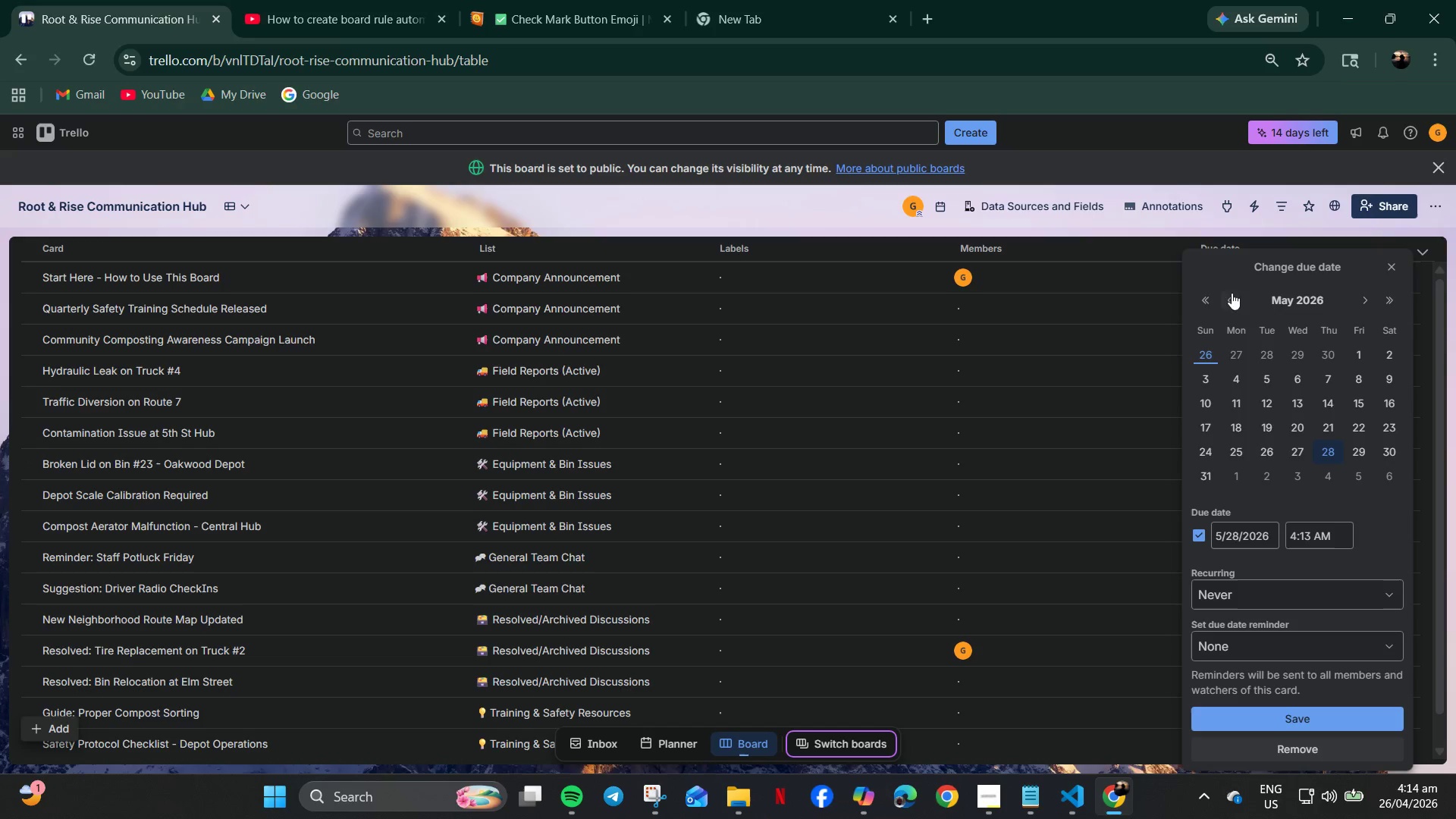 
left_click_drag(start_coordinate=[1204, 300], to_coordinate=[1216, 303])
 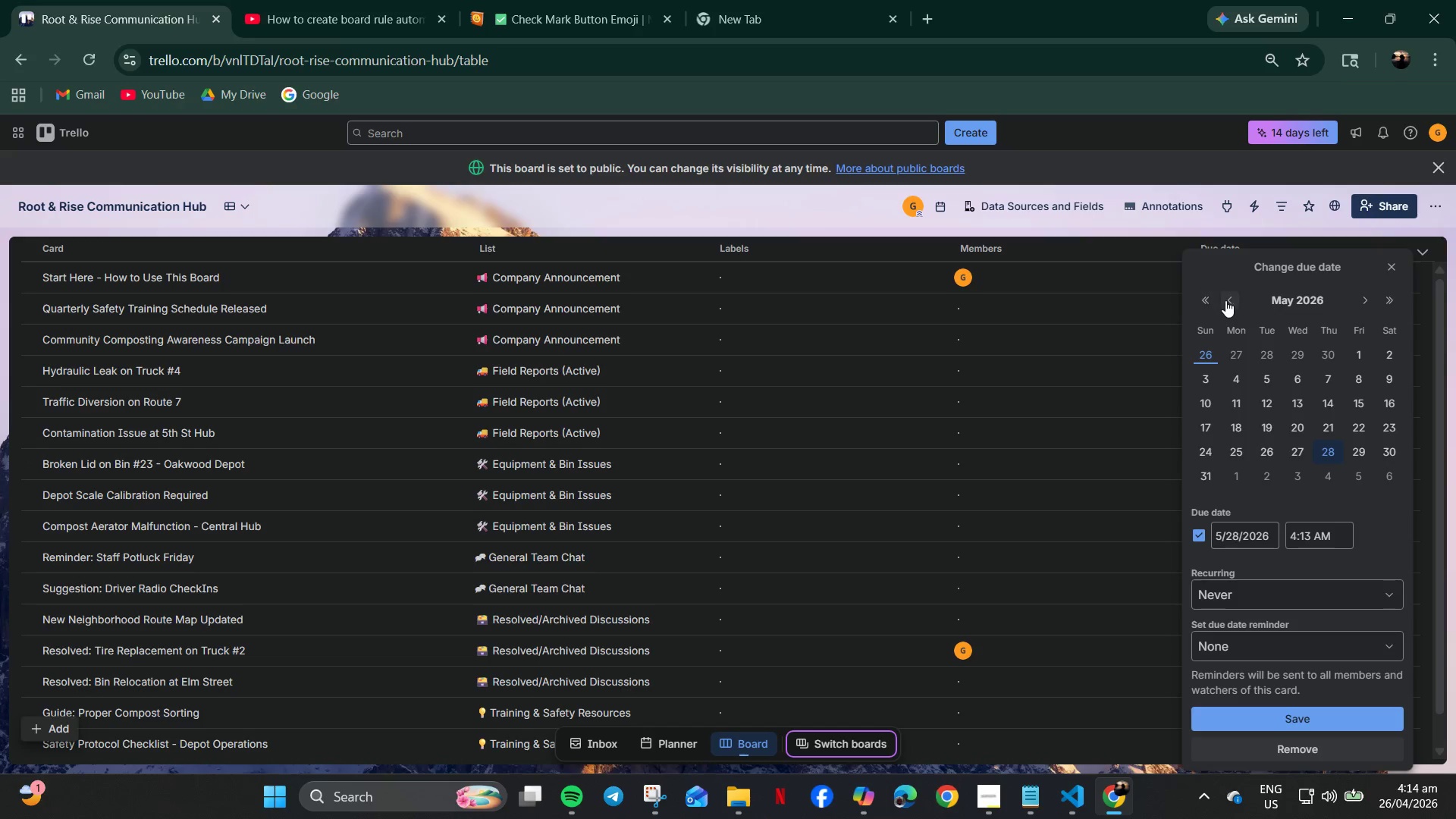 
double_click([1228, 299])
 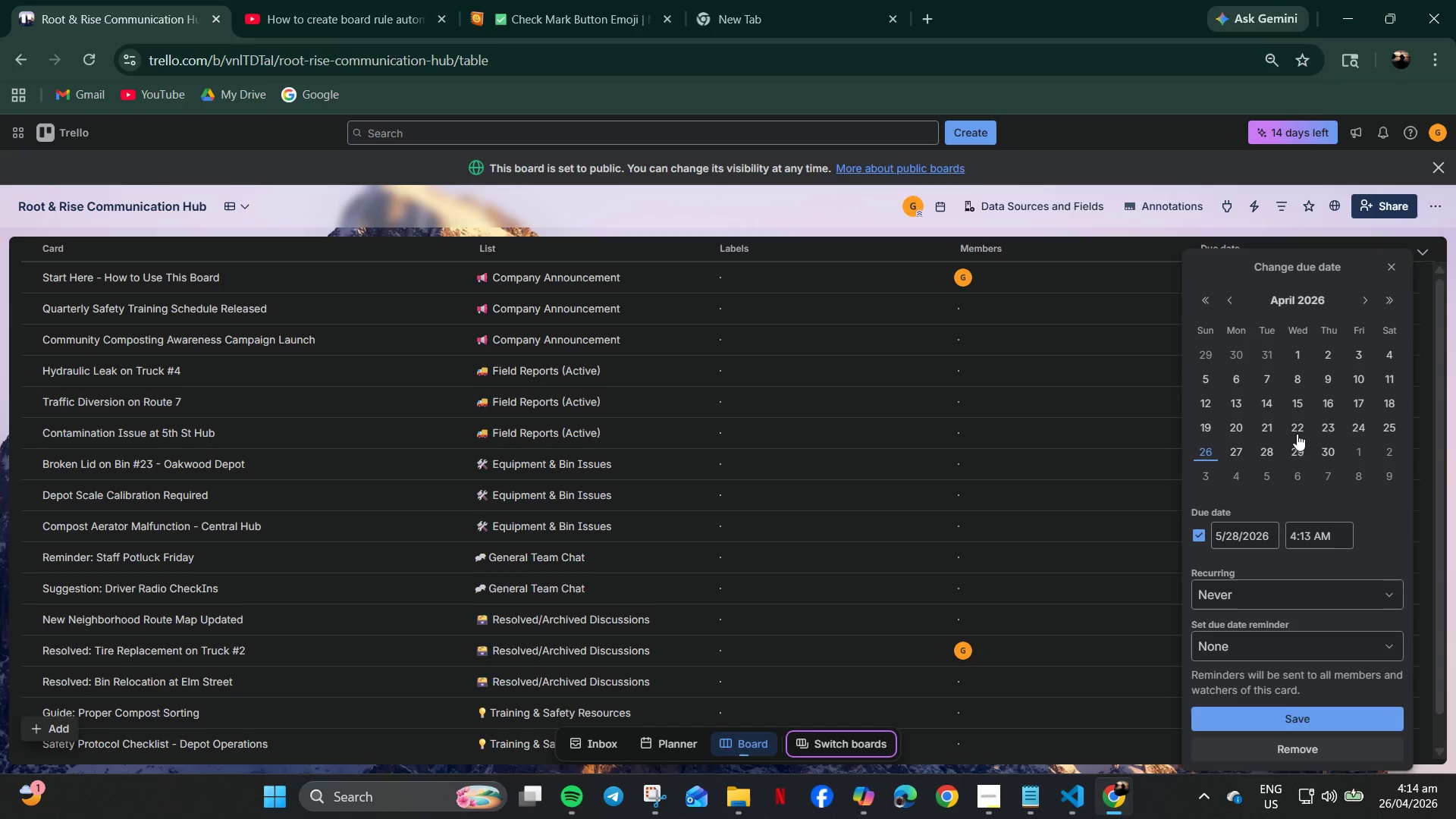 
left_click([1301, 458])
 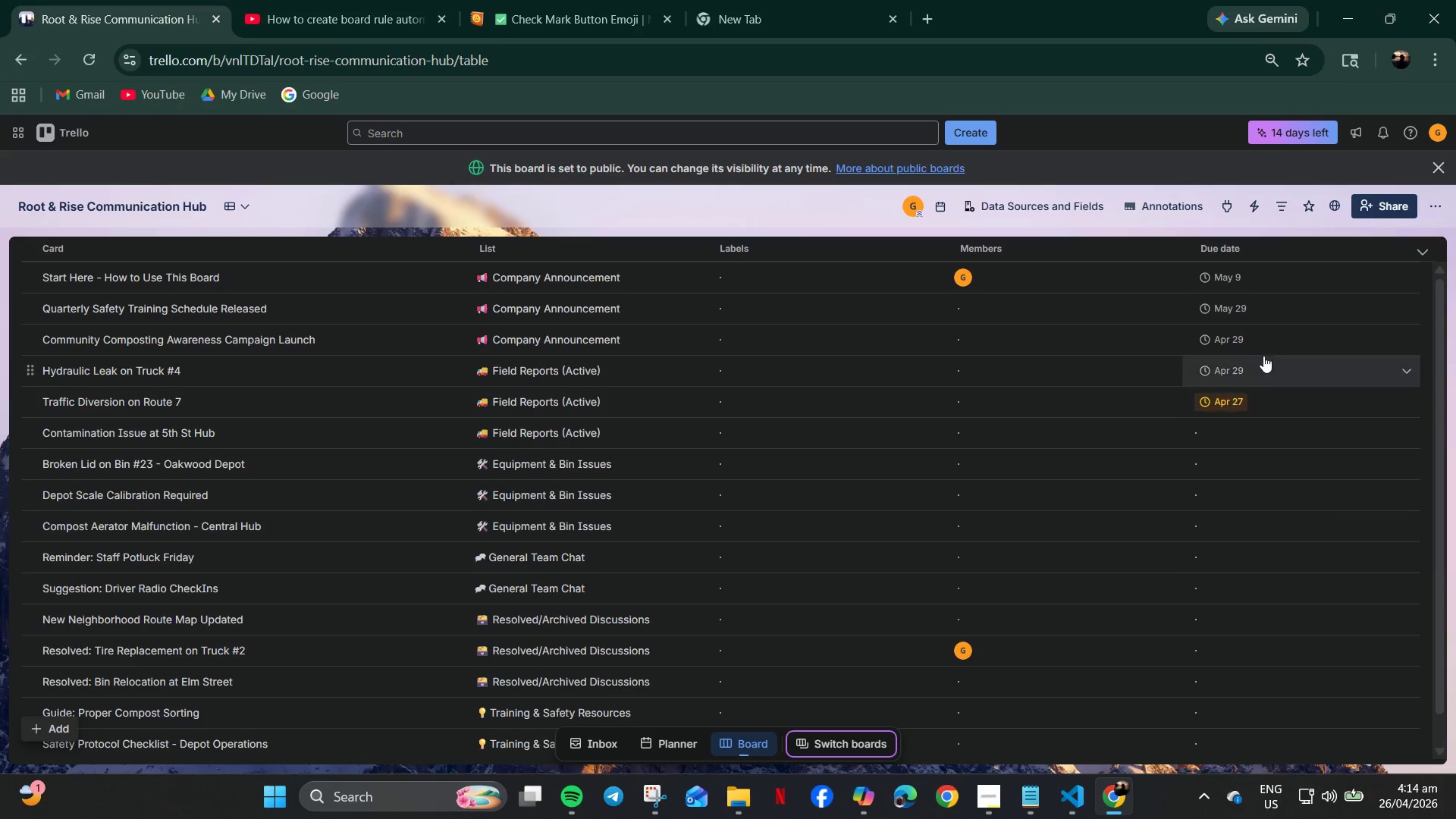 
left_click([1235, 303])
 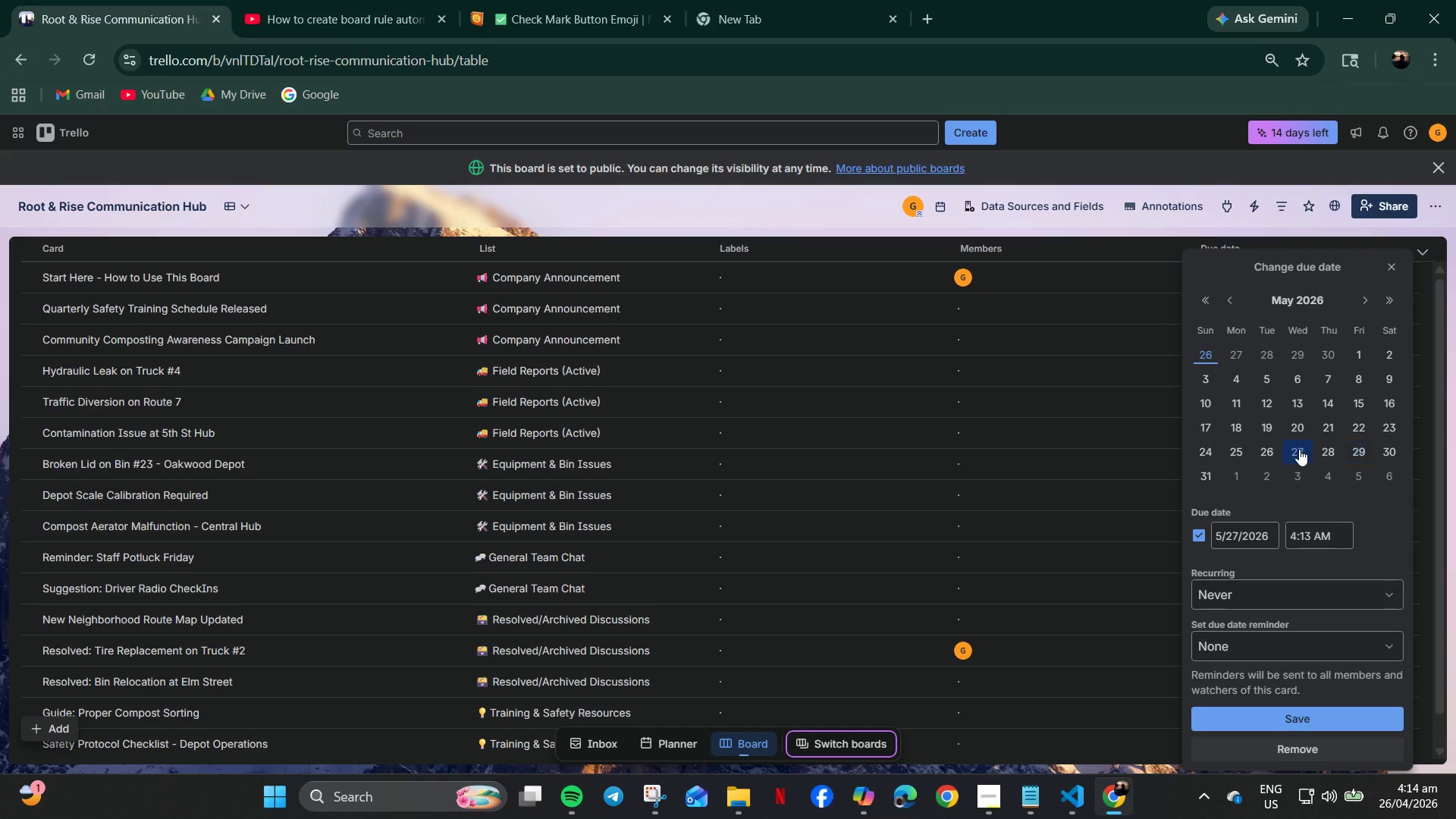 
left_click([1329, 449])
 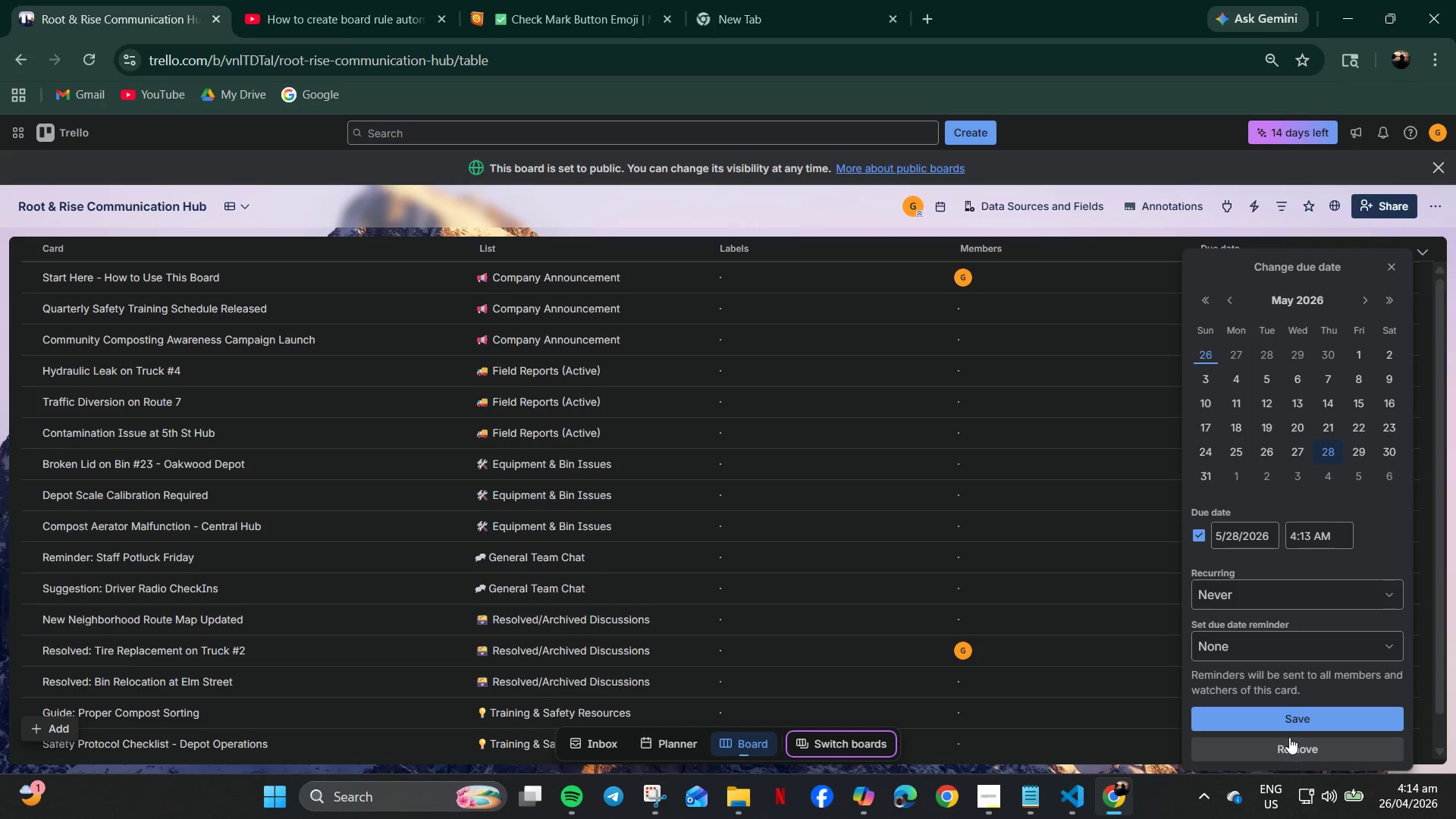 
left_click_drag(start_coordinate=[1284, 695], to_coordinate=[1284, 714])
 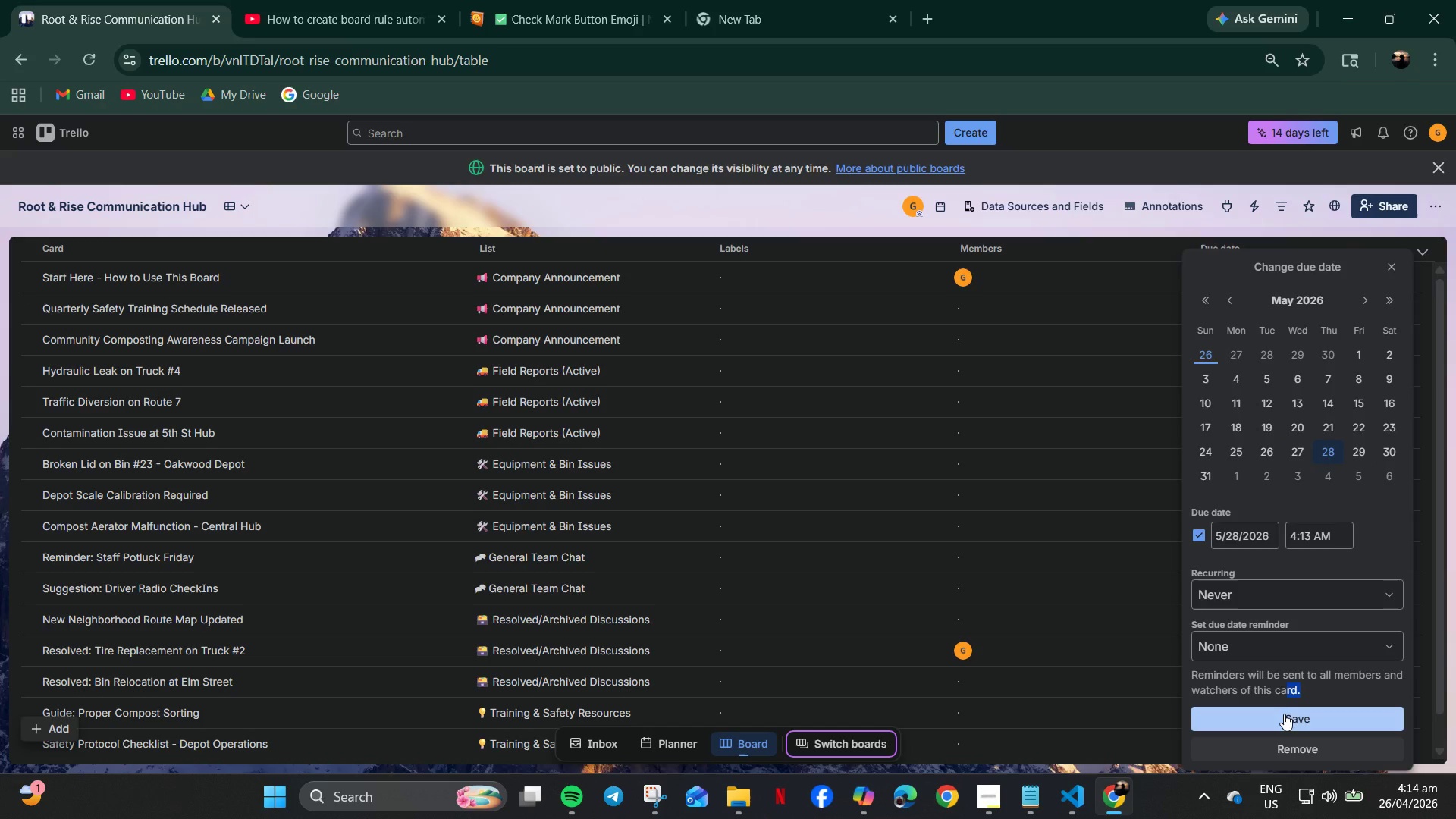 
left_click([1284, 714])
 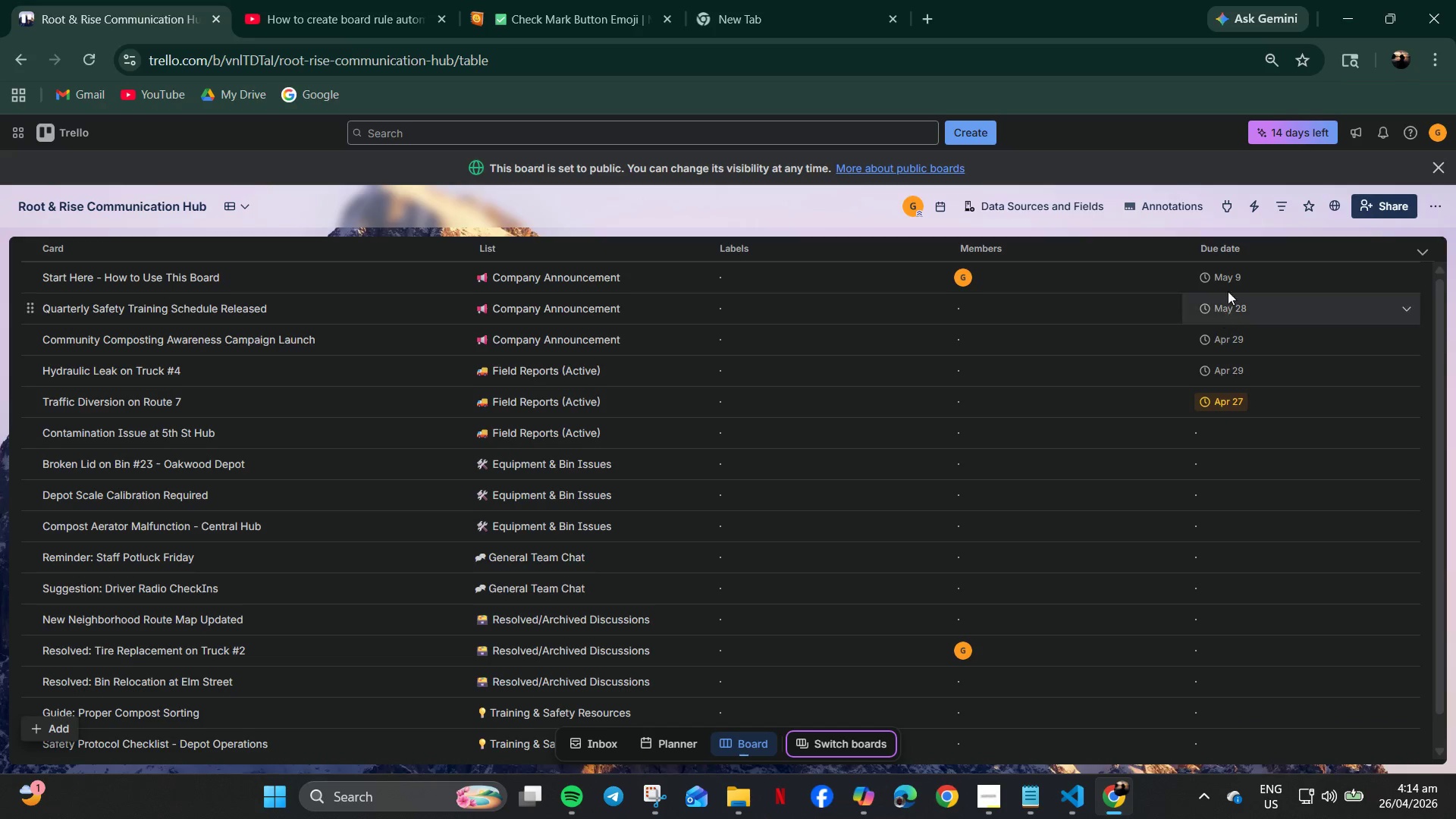 
left_click([1237, 281])
 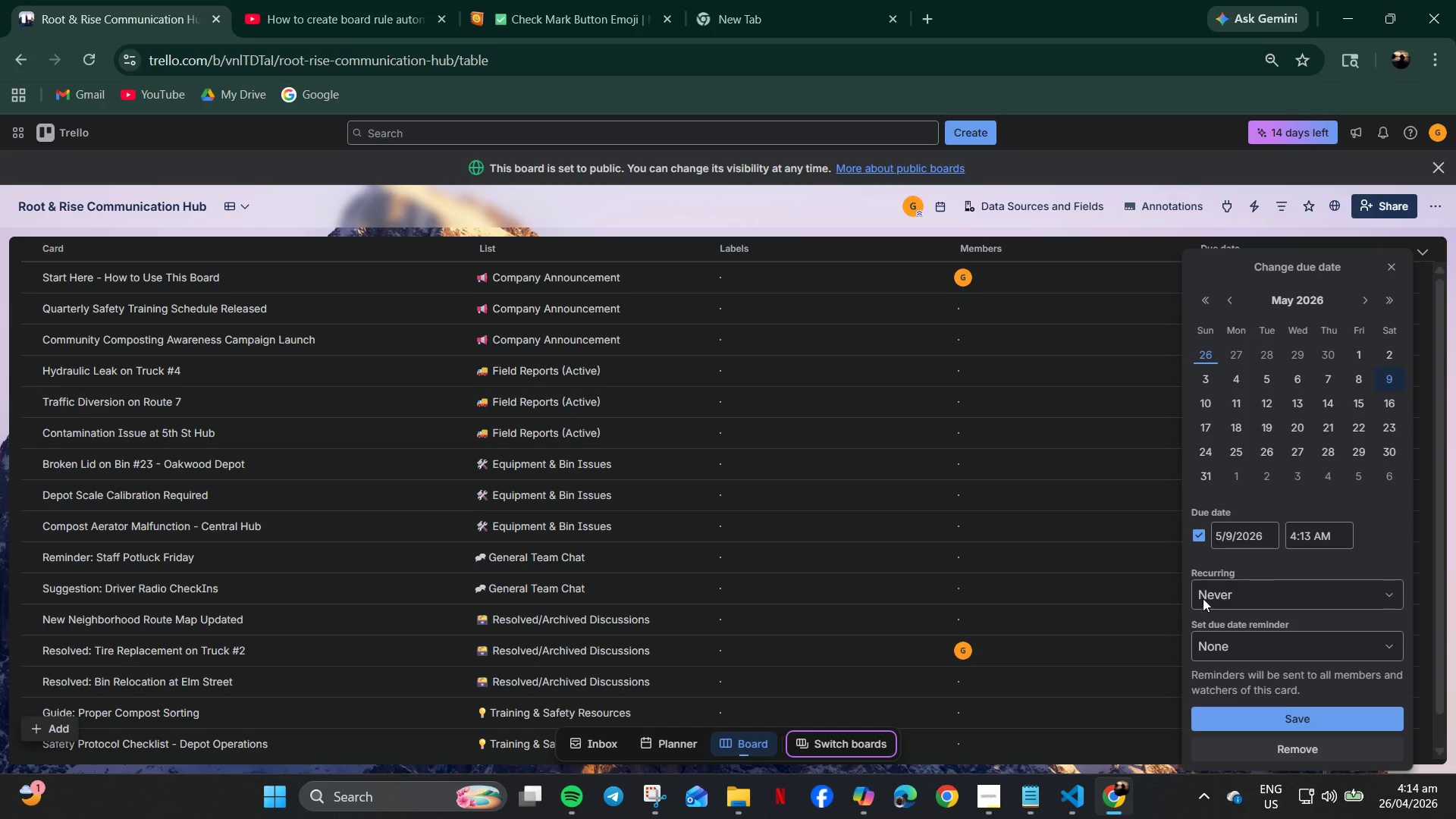 
left_click([1110, 529])
 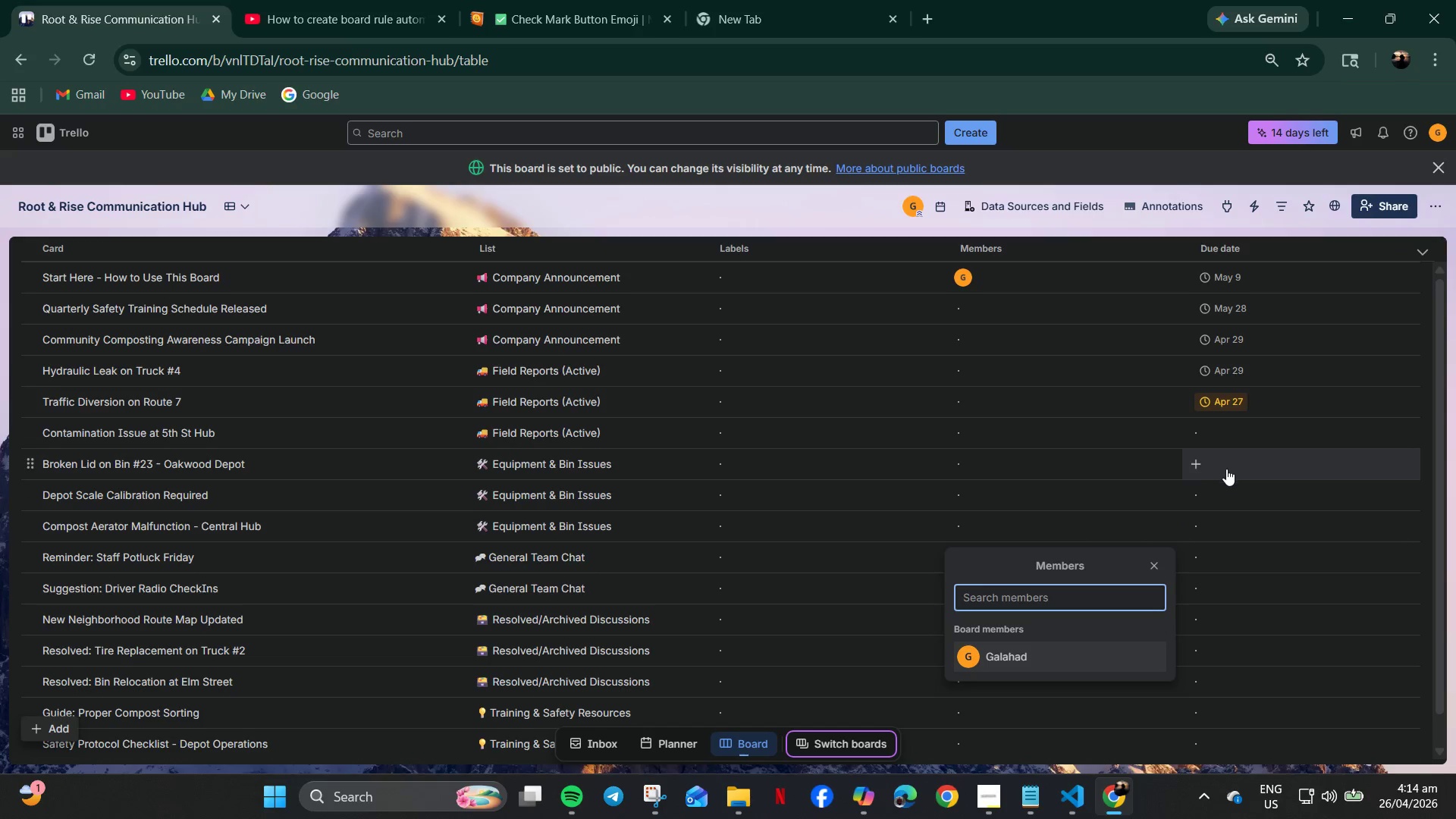 
wait(5.5)
 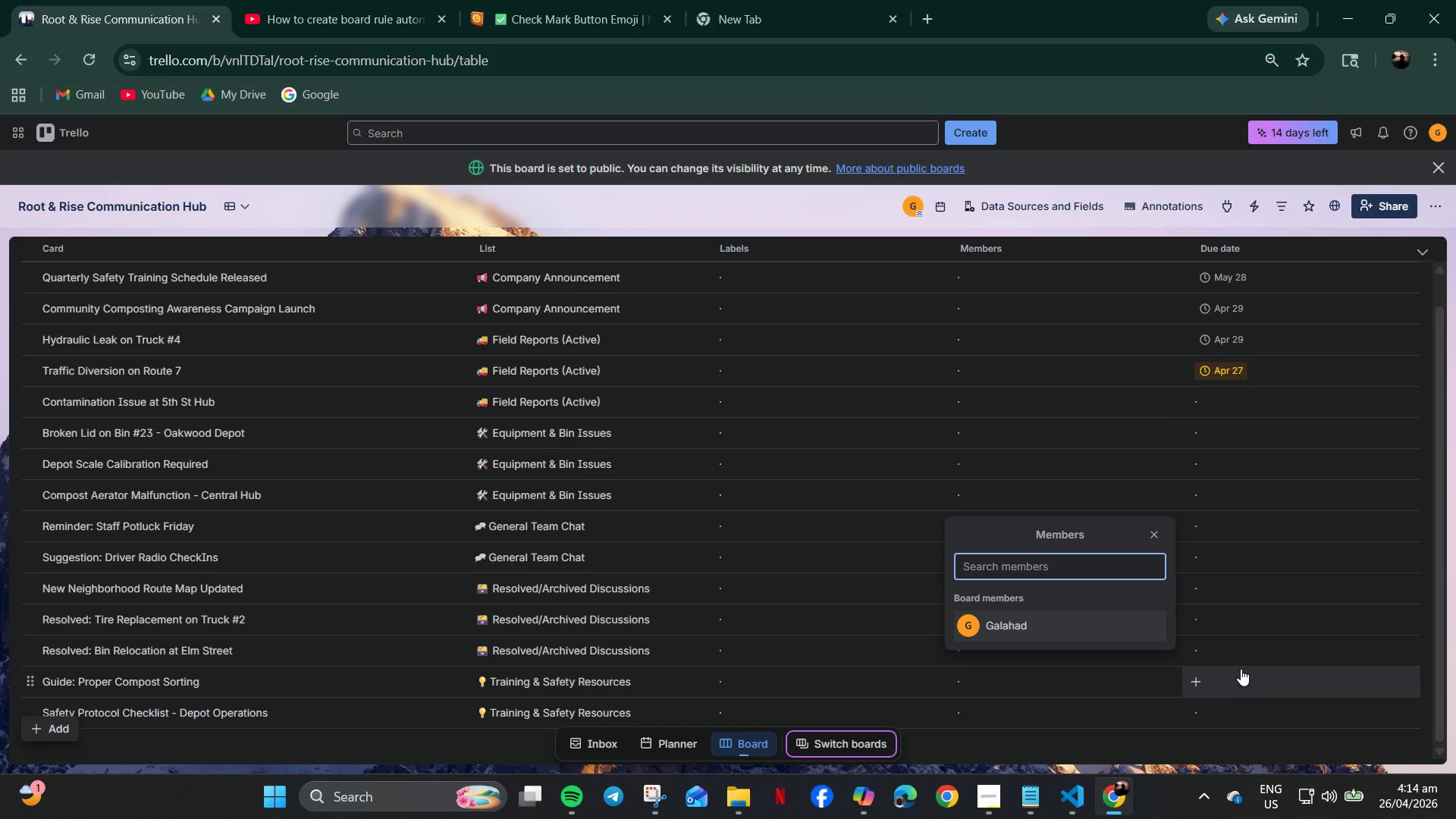 
left_click([1224, 715])
 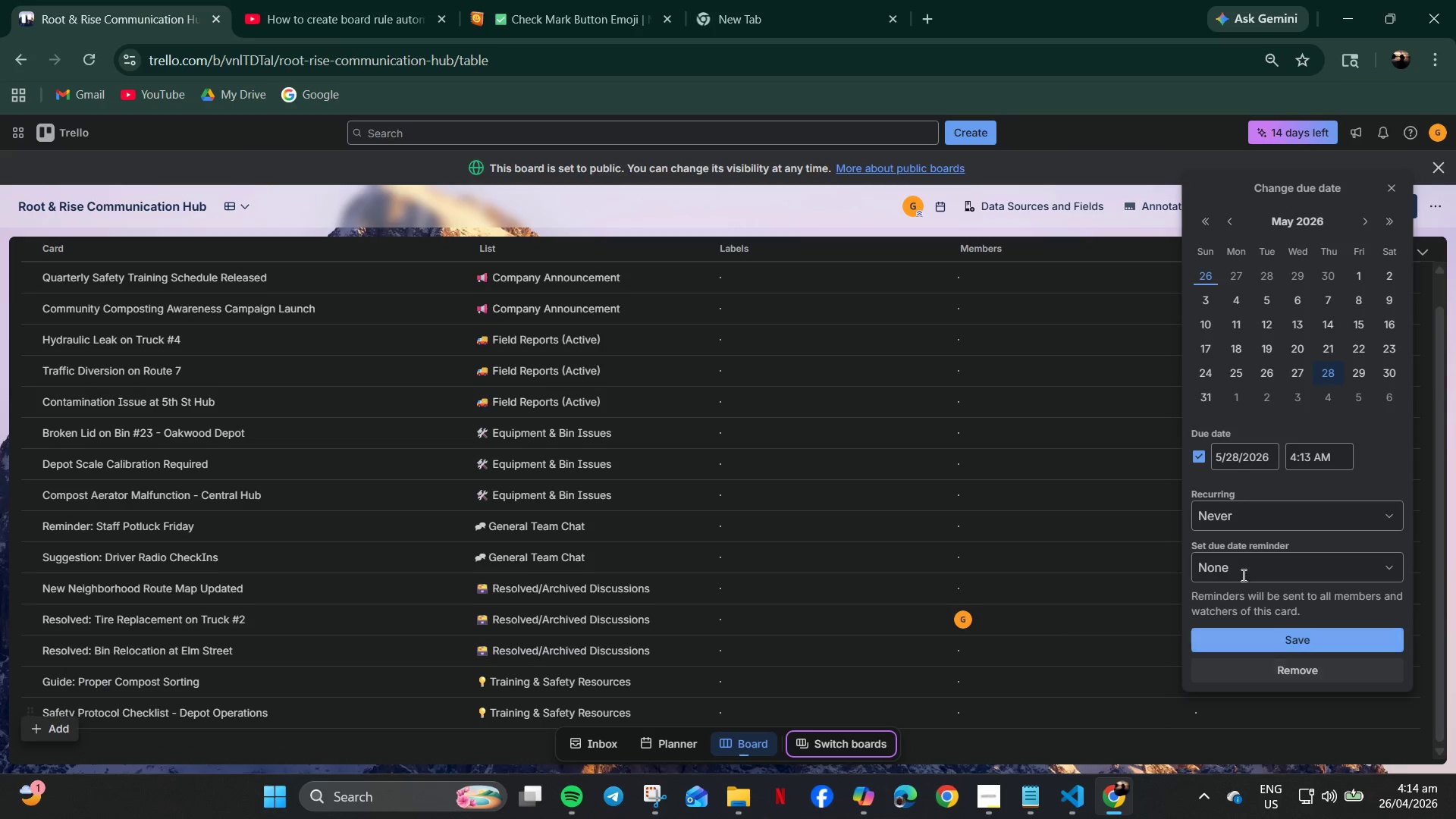 
scroll: coordinate [1241, 654], scroll_direction: down, amount: 4.0
 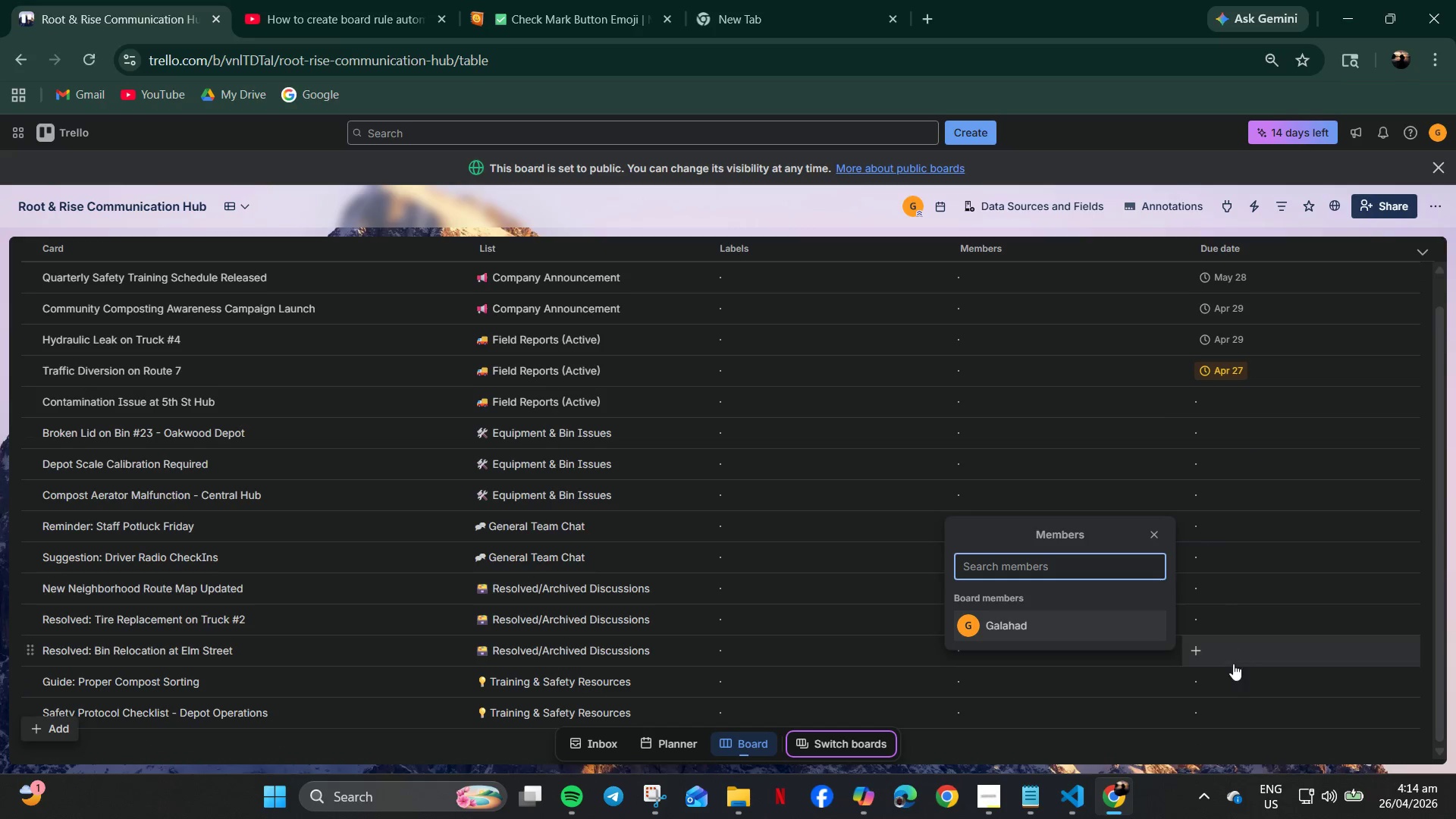 
left_click_drag(start_coordinate=[1358, 397], to_coordinate=[1261, 309])
 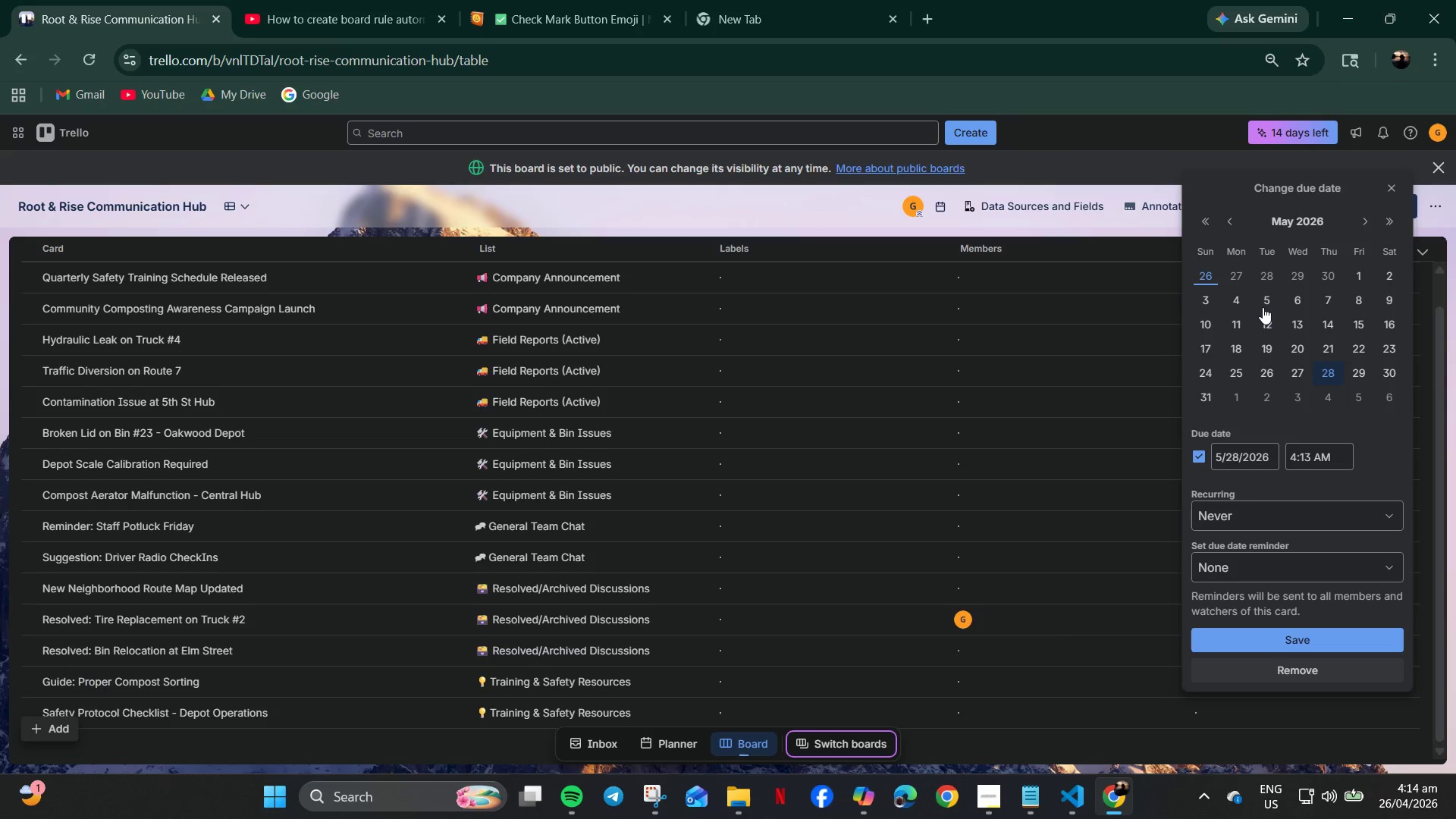 
left_click([1263, 307])
 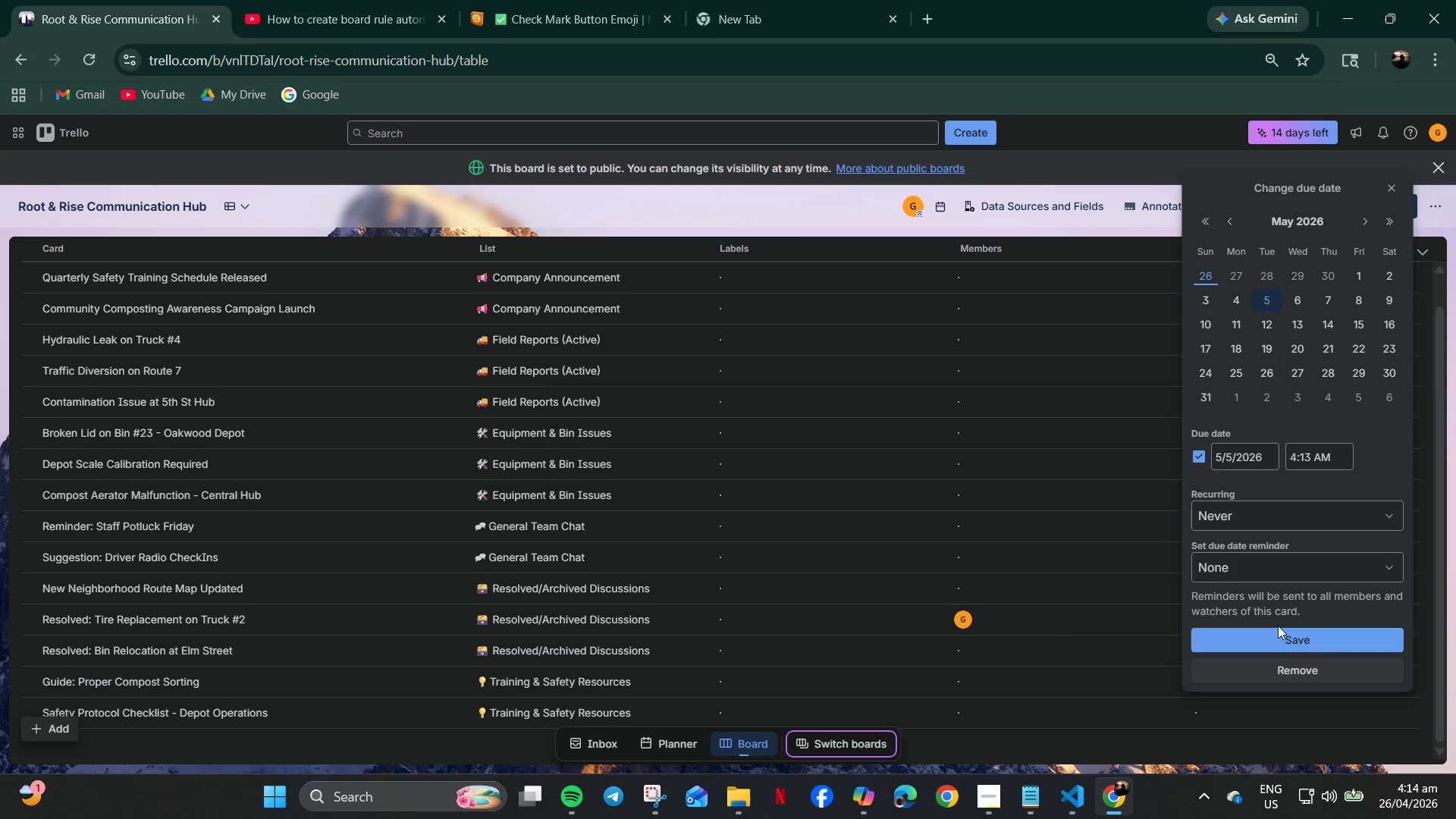 
left_click([1281, 647])
 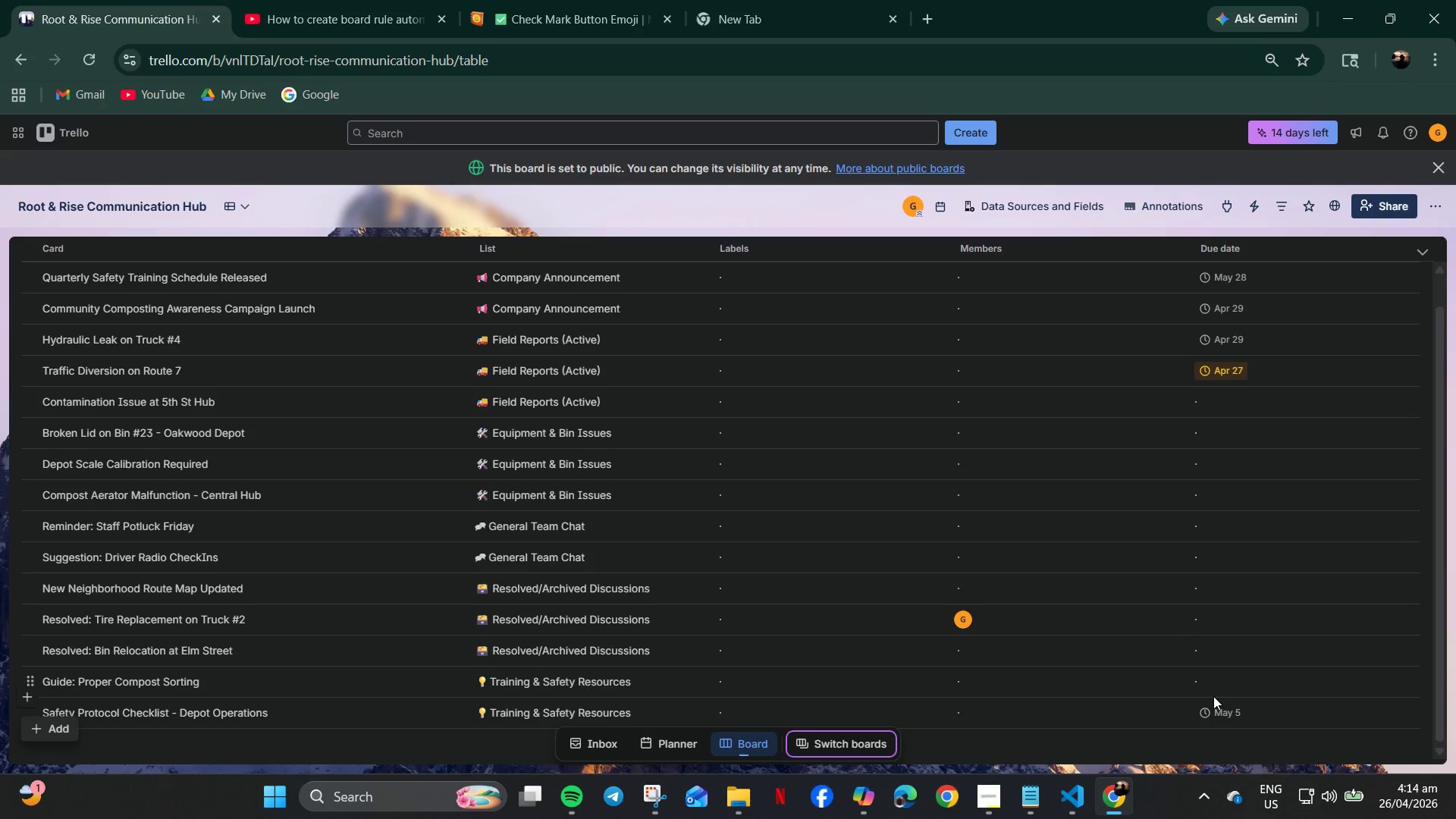 
double_click([1232, 686])
 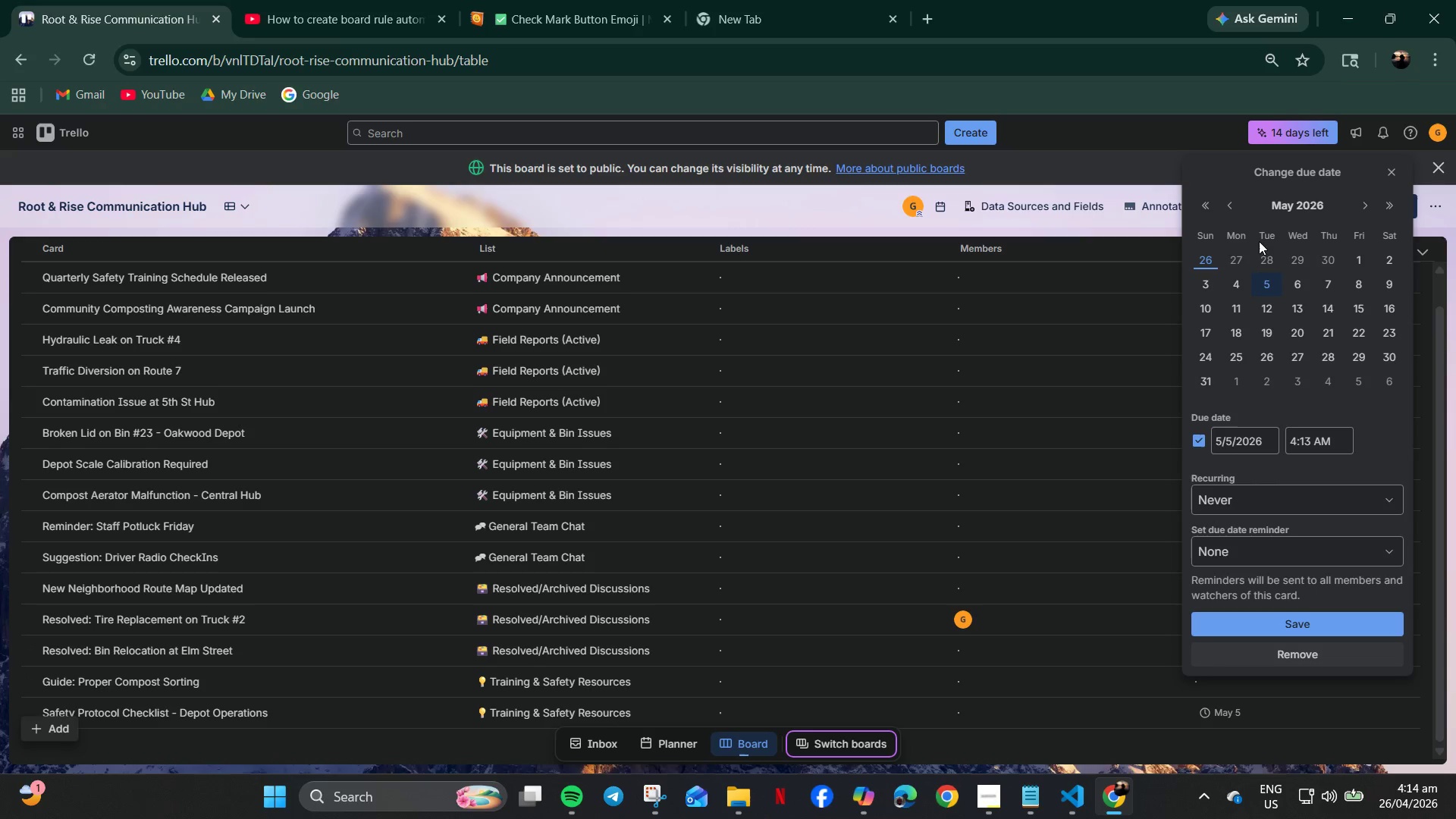 
wait(6.66)
 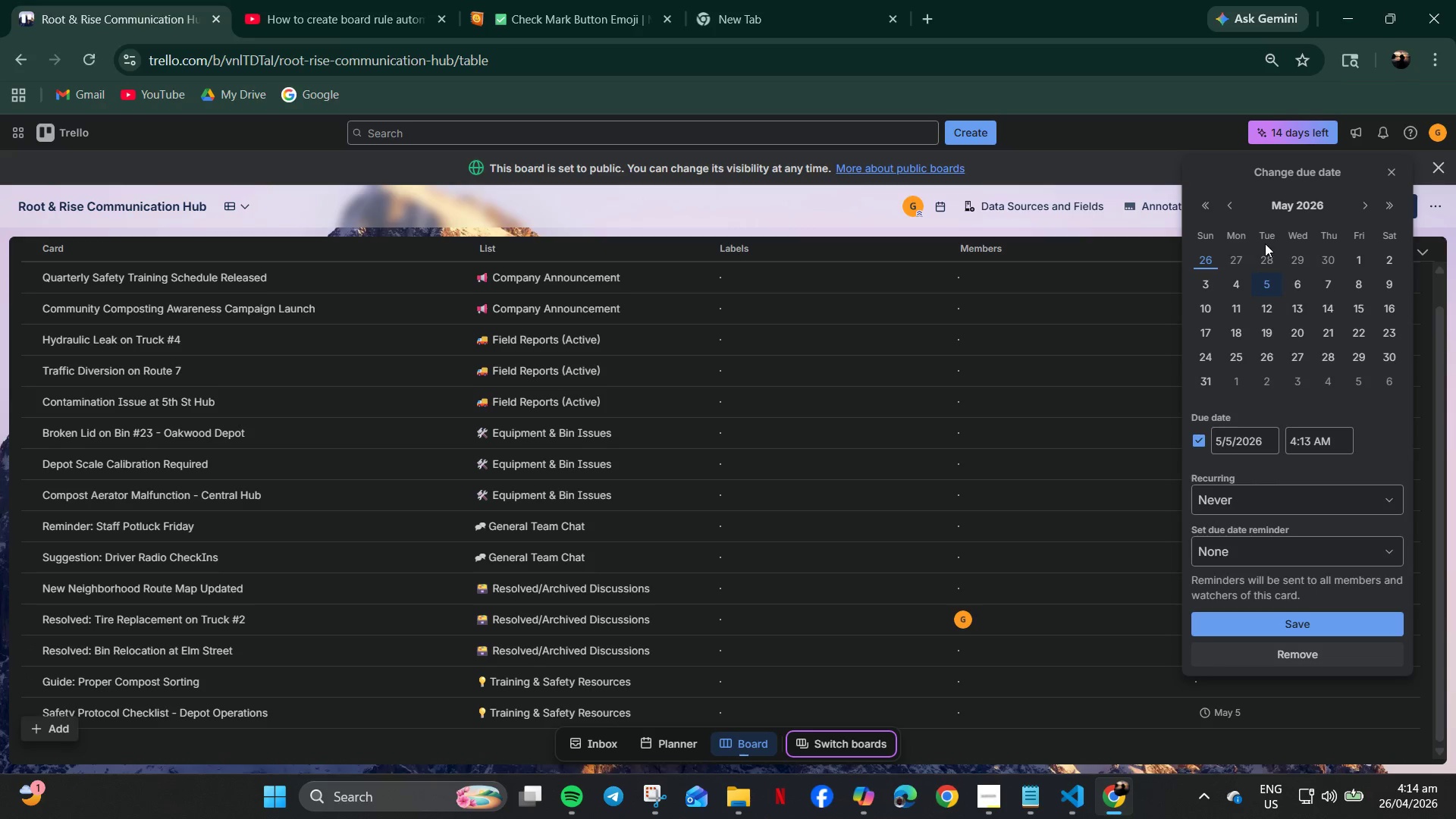 
left_click([1238, 280])
 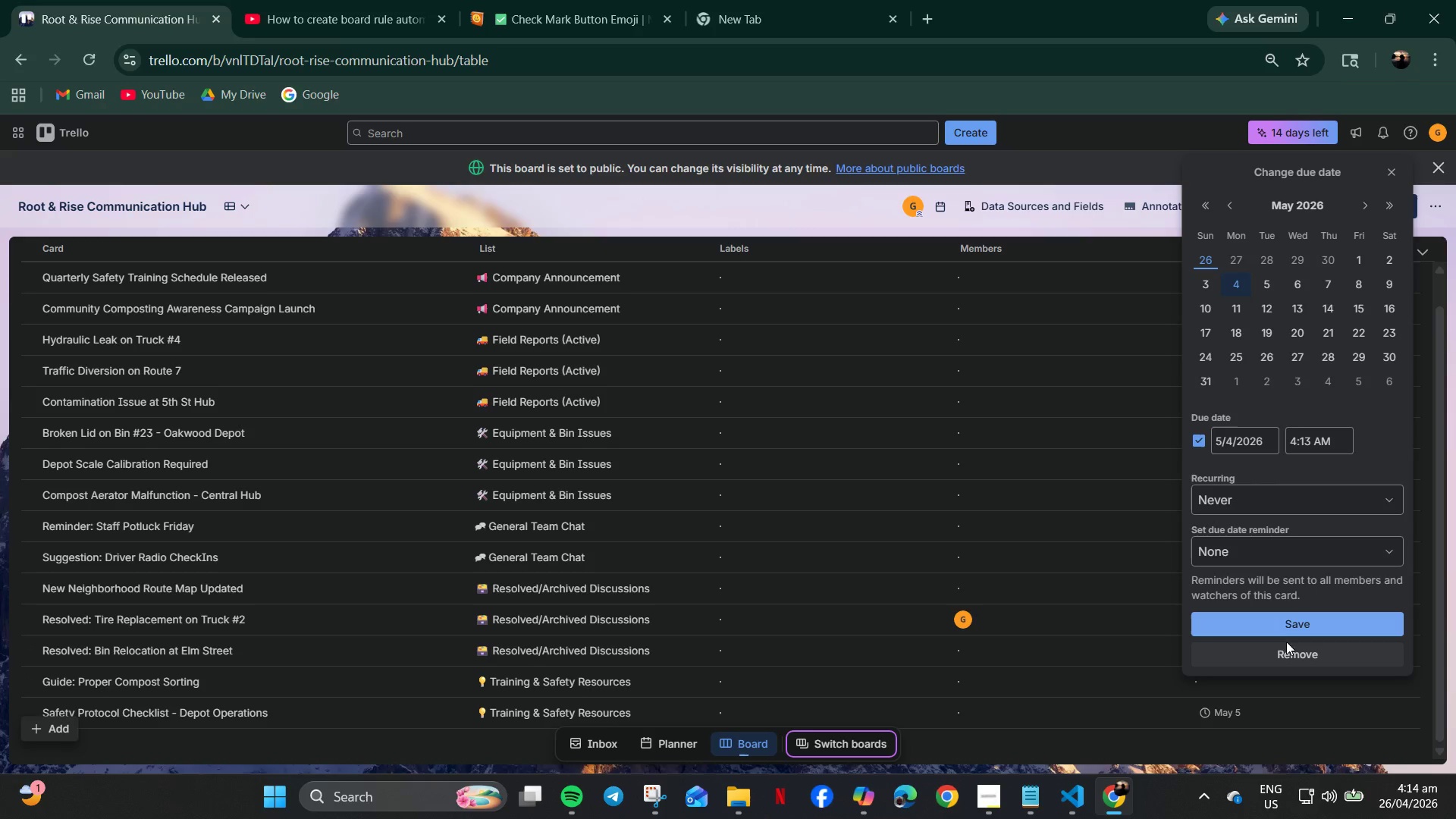 
left_click([1295, 624])
 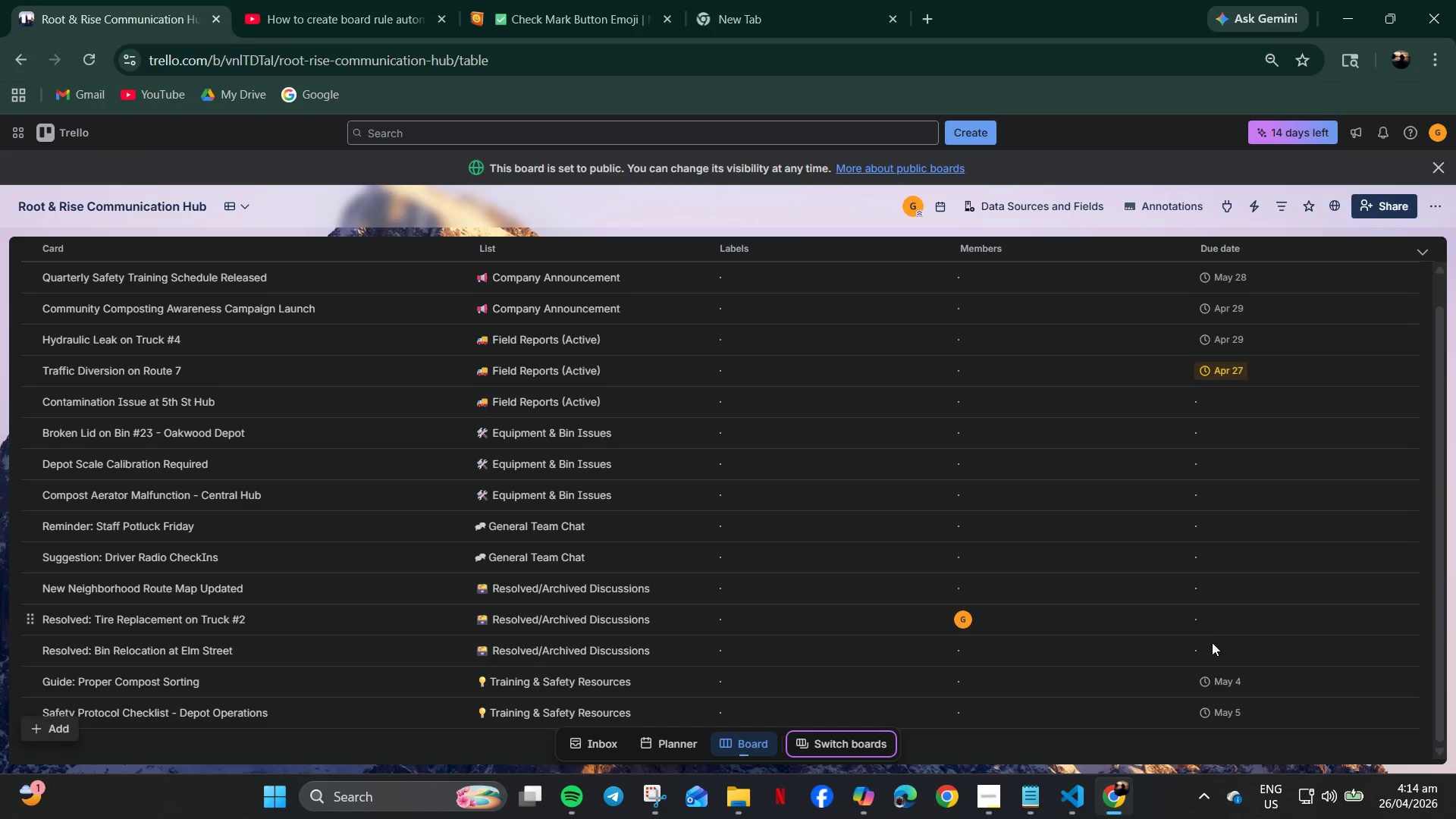 
left_click([1209, 645])
 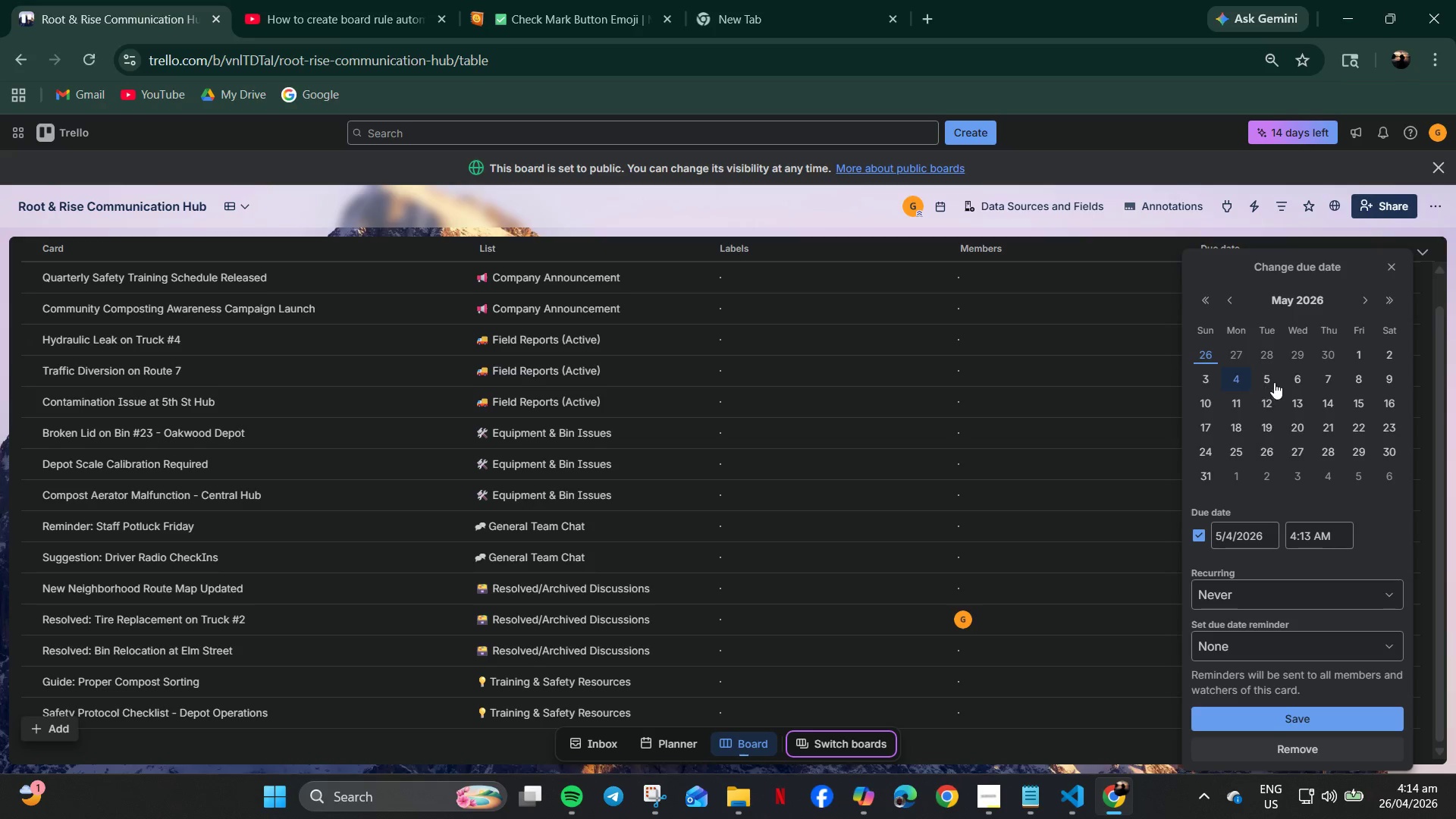 
left_click([1359, 378])
 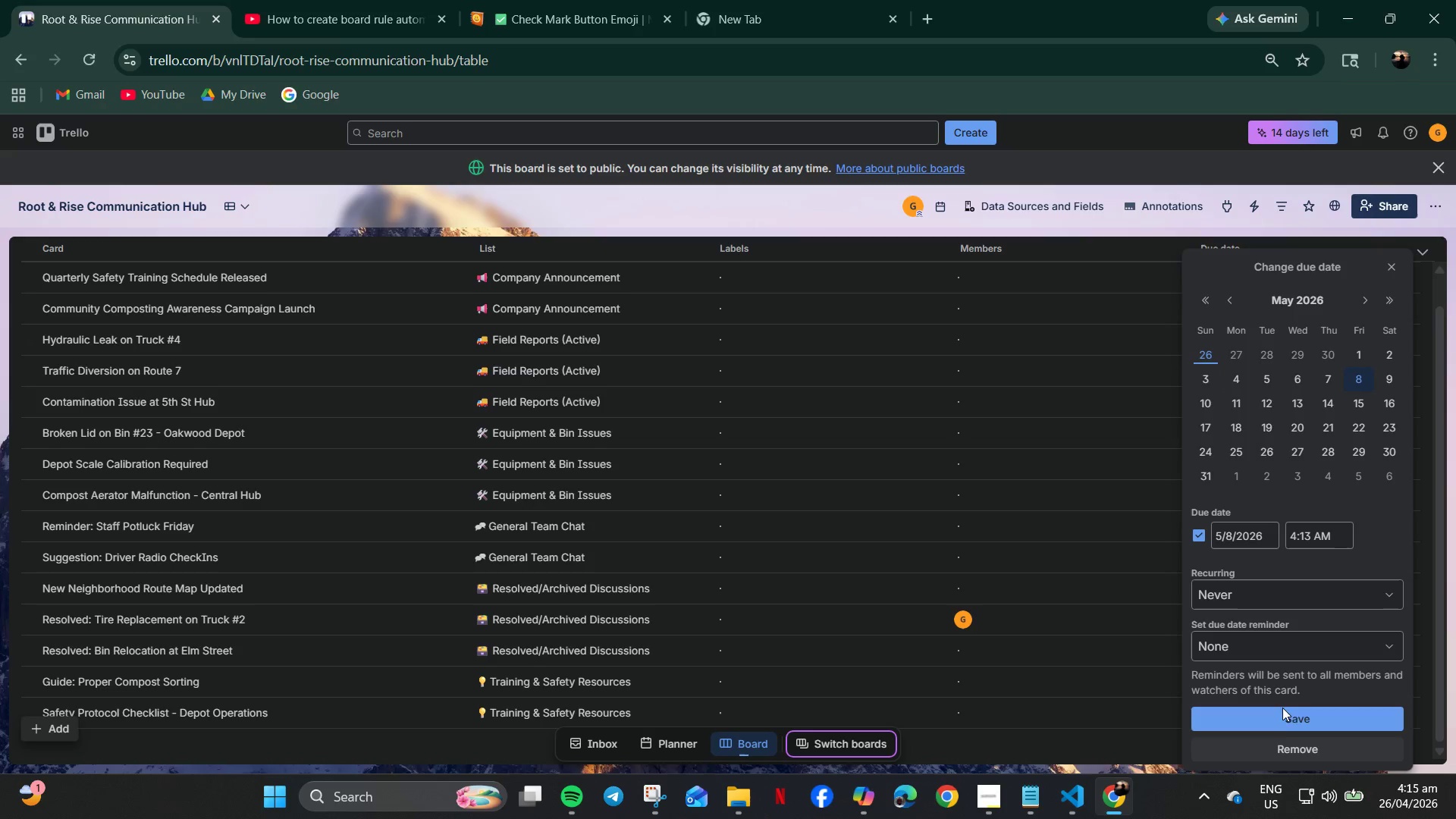 
left_click([1284, 714])
 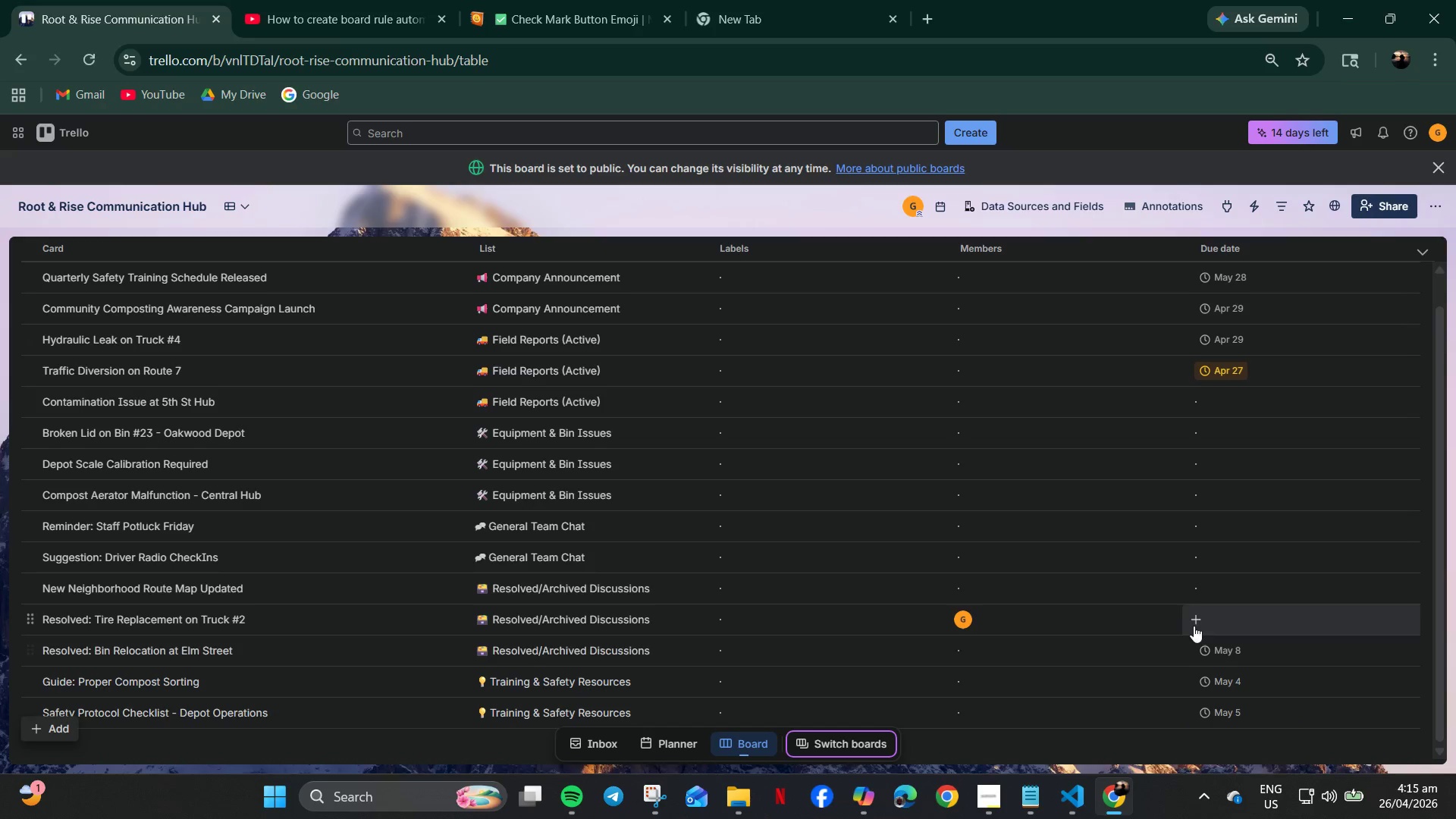 
left_click([1217, 632])
 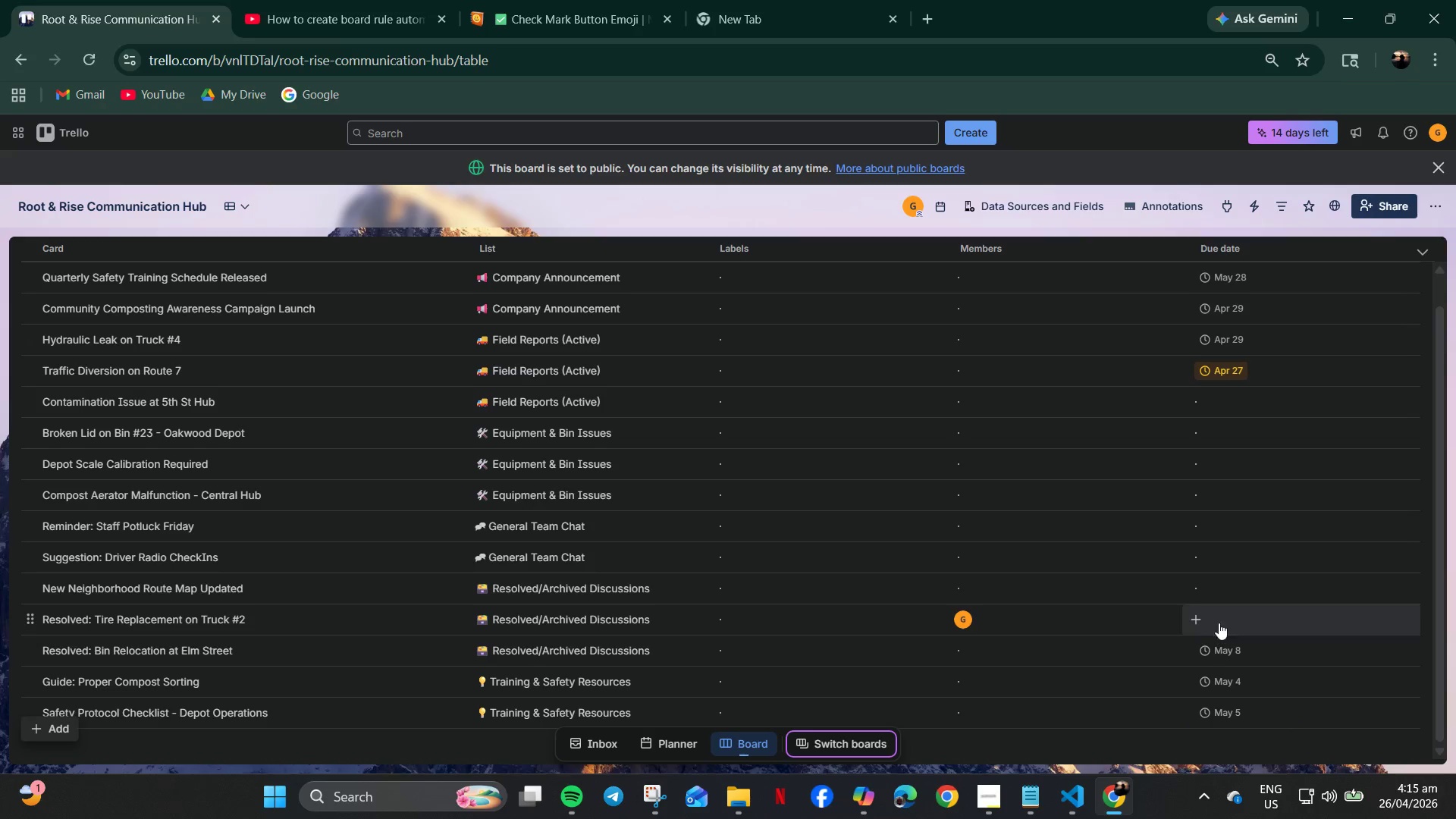 
left_click_drag(start_coordinate=[1213, 615], to_coordinate=[1213, 620])
 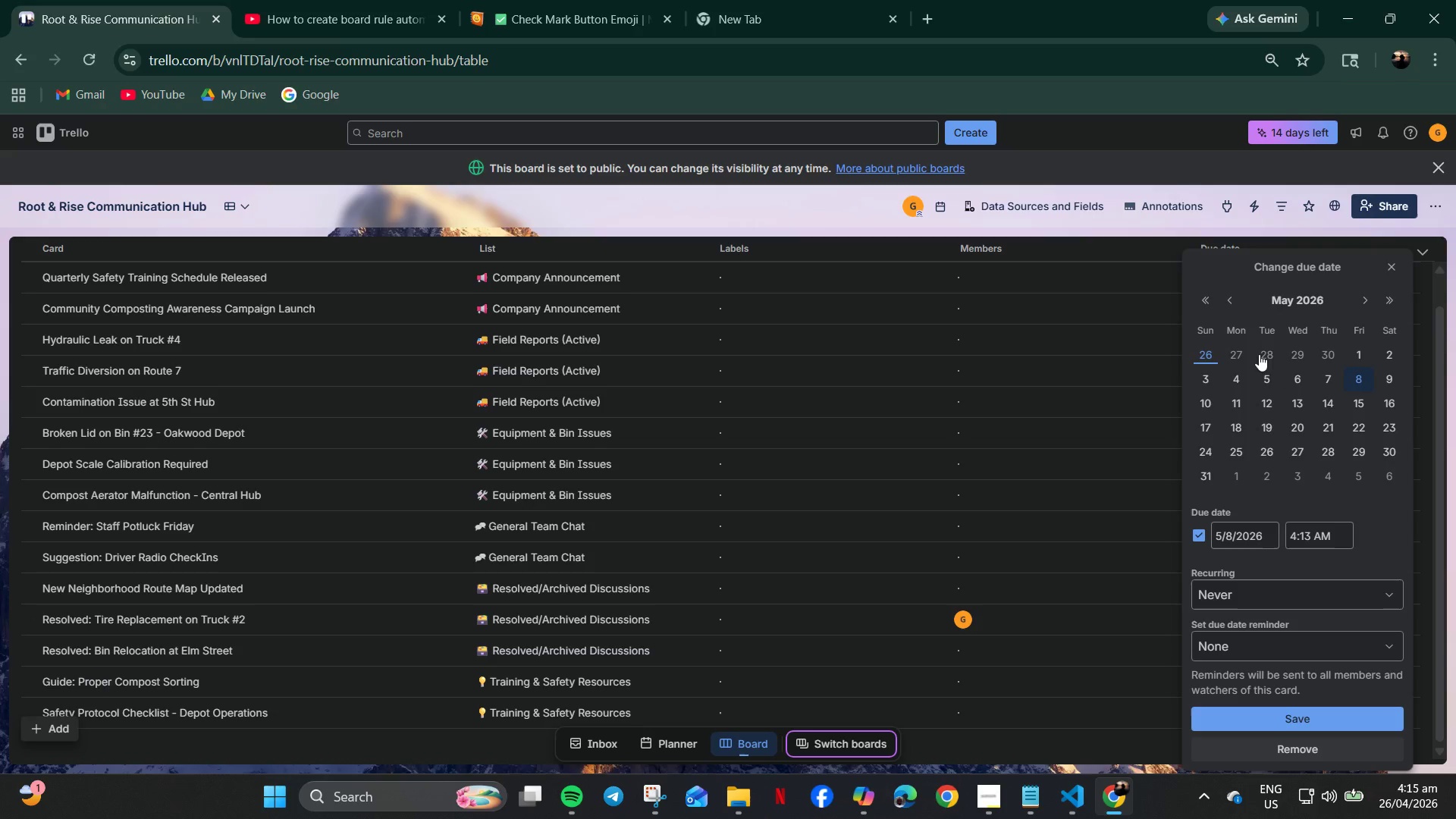 
left_click([1265, 715])
 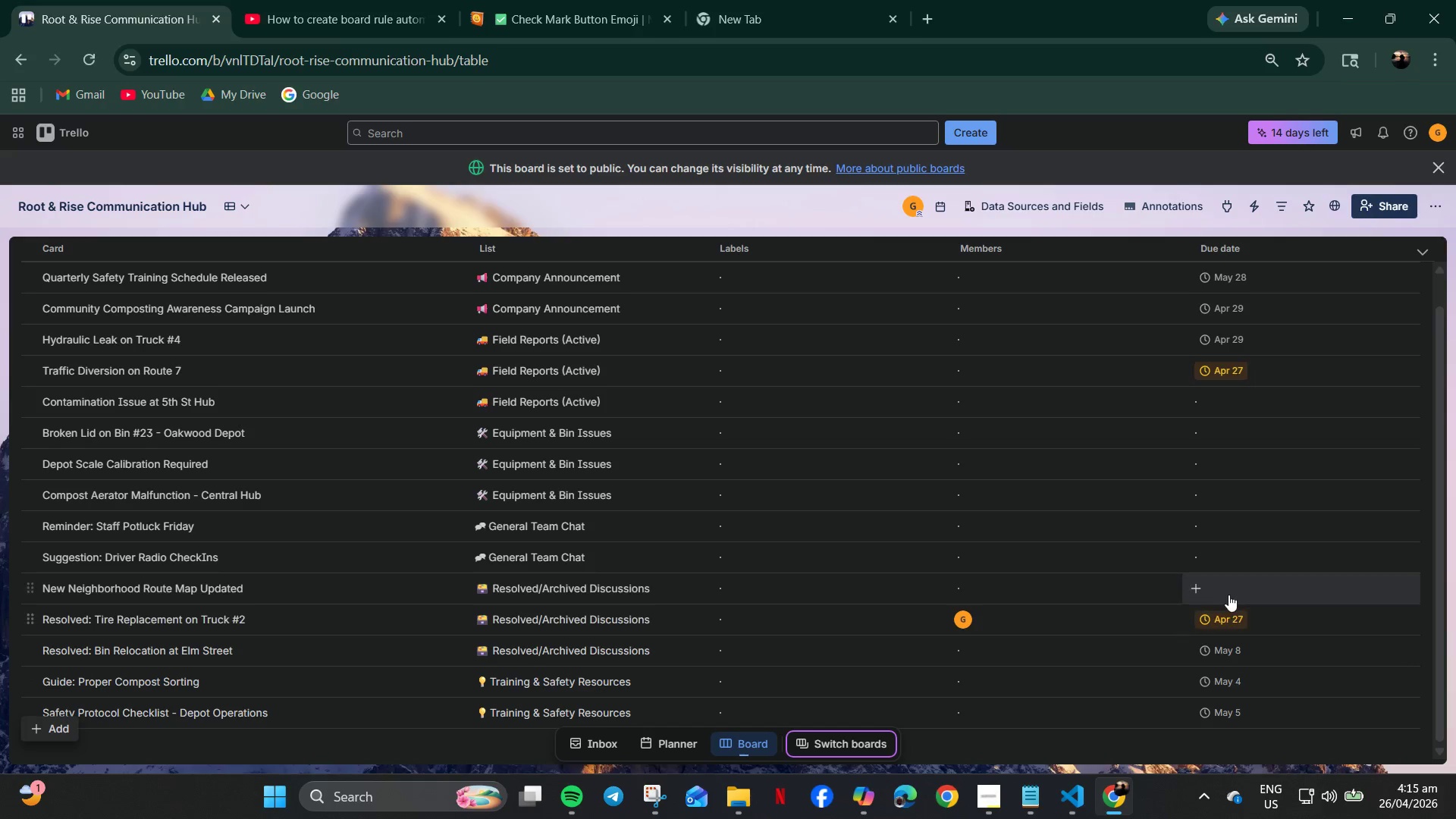 
left_click([1227, 594])
 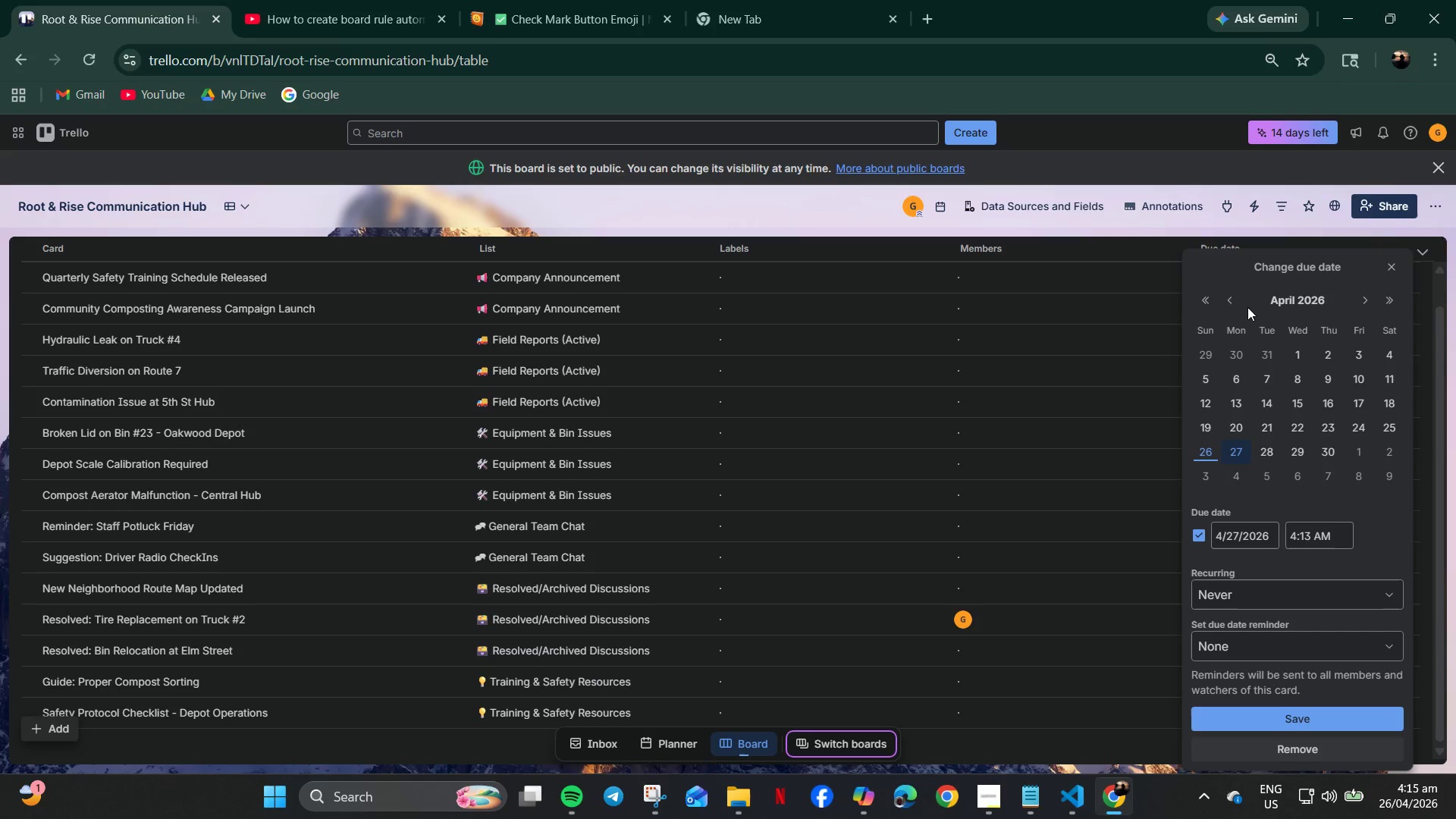 
left_click([1228, 301])
 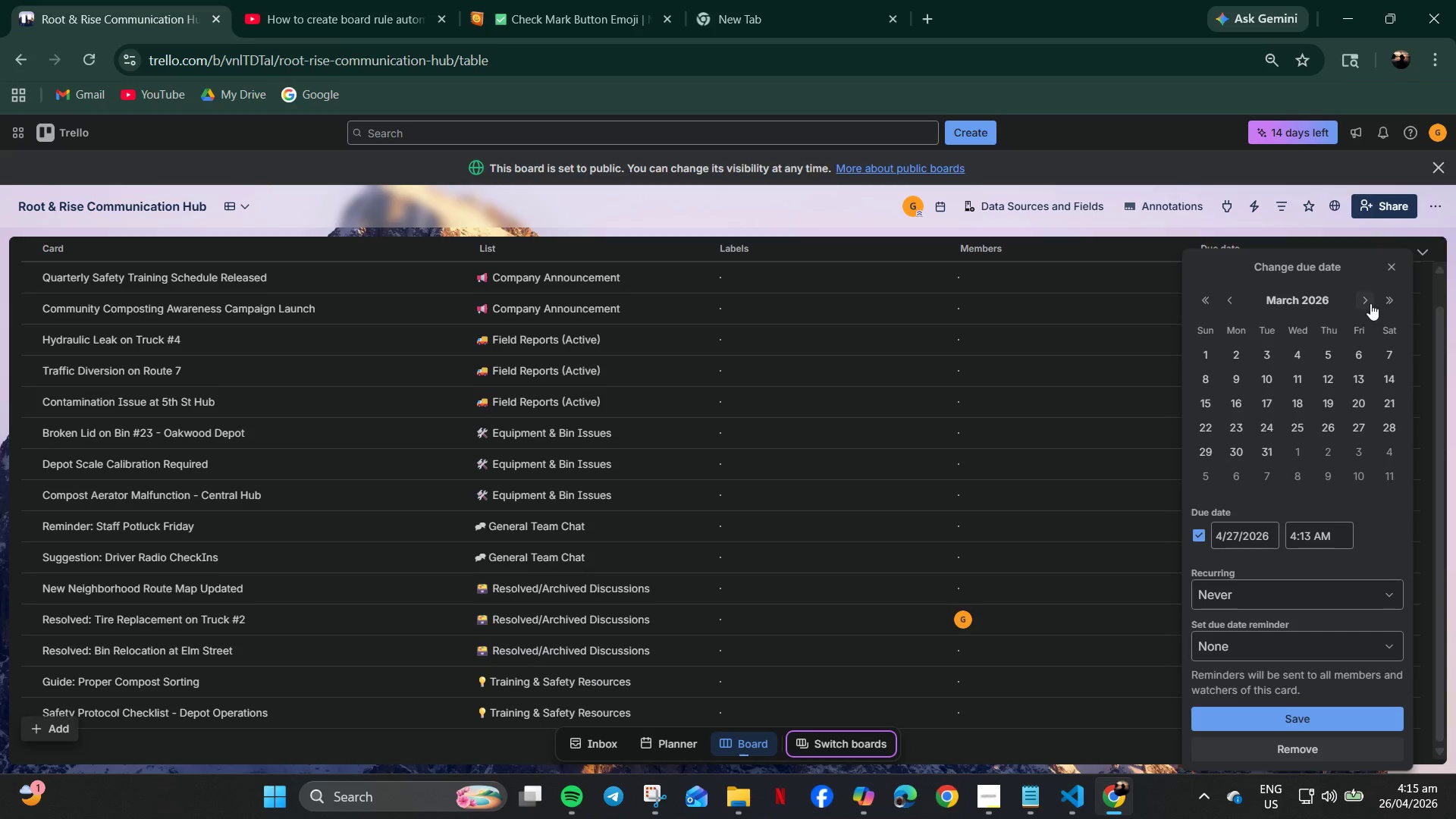 
left_click([1367, 300])
 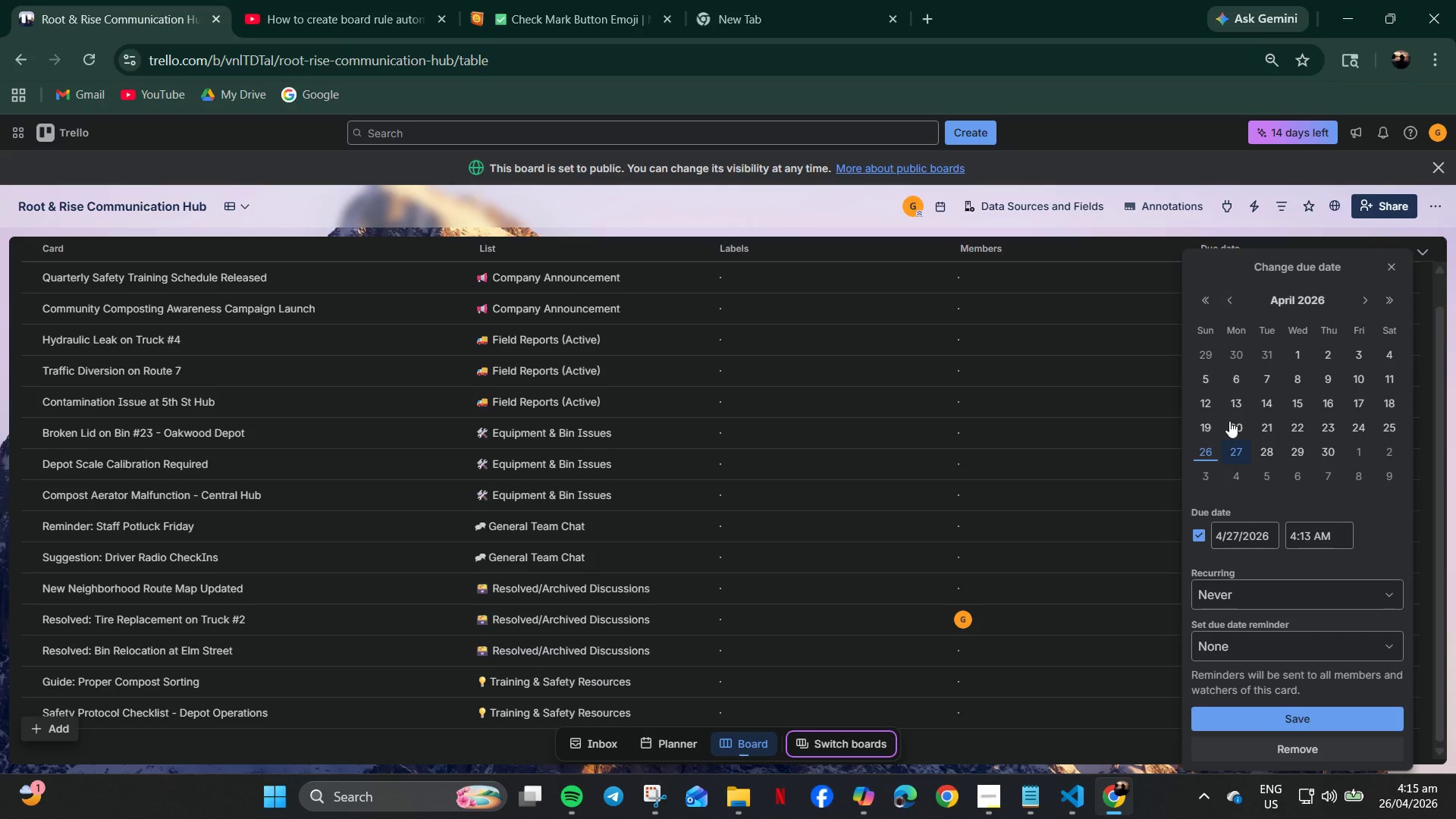 
left_click_drag(start_coordinate=[1235, 469], to_coordinate=[1235, 465])
 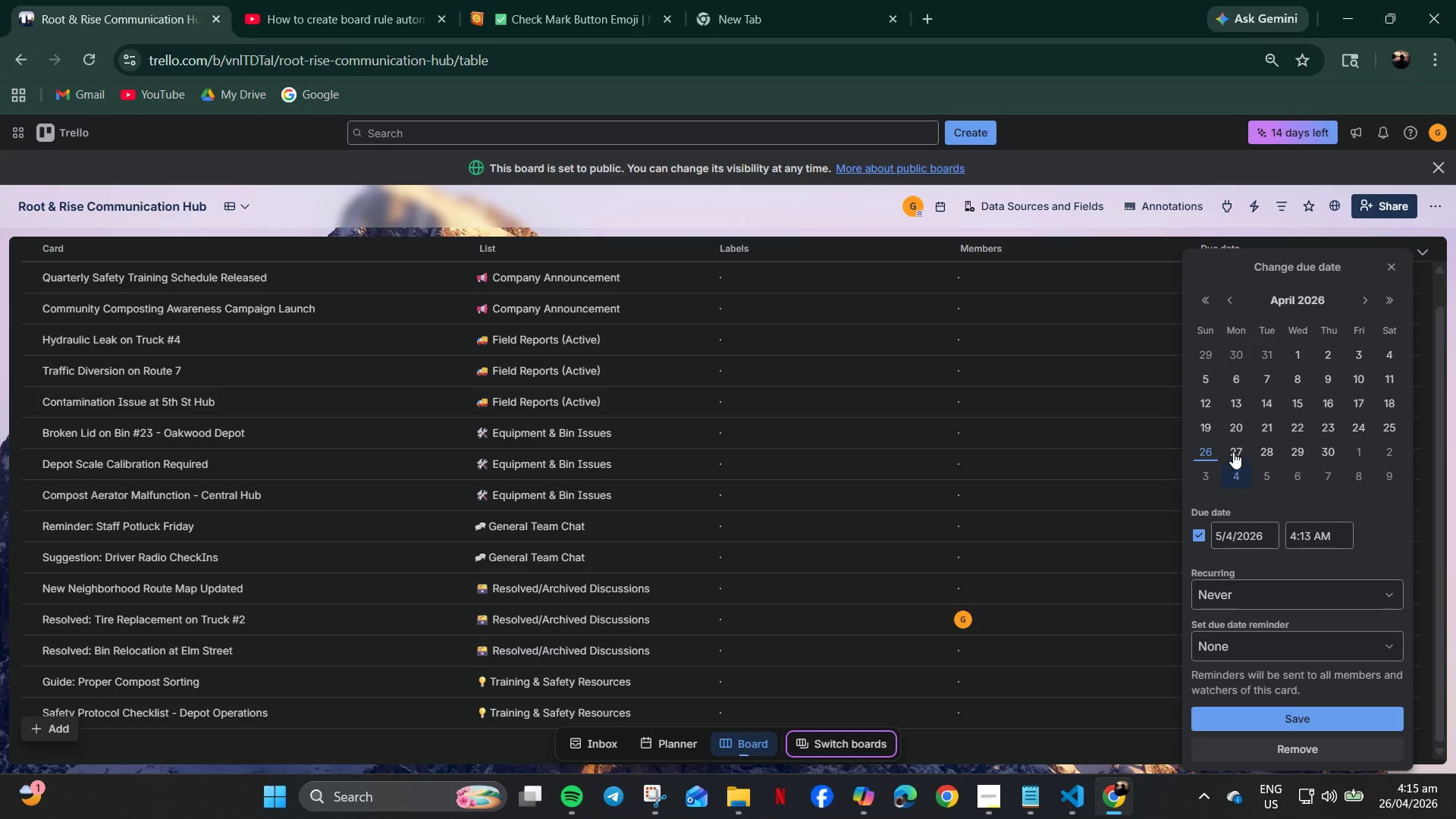 
double_click([1233, 452])
 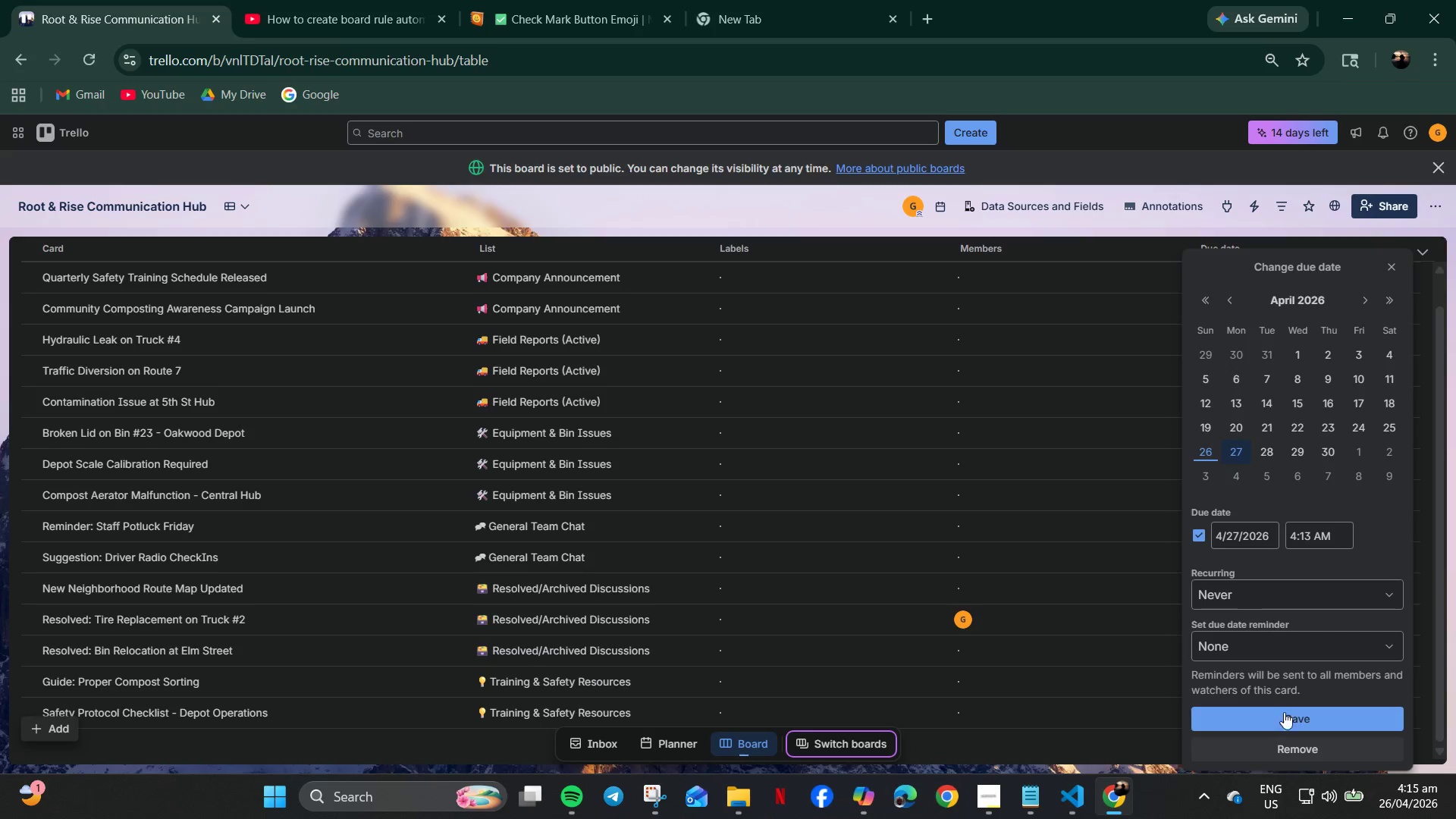 
left_click([1284, 729])
 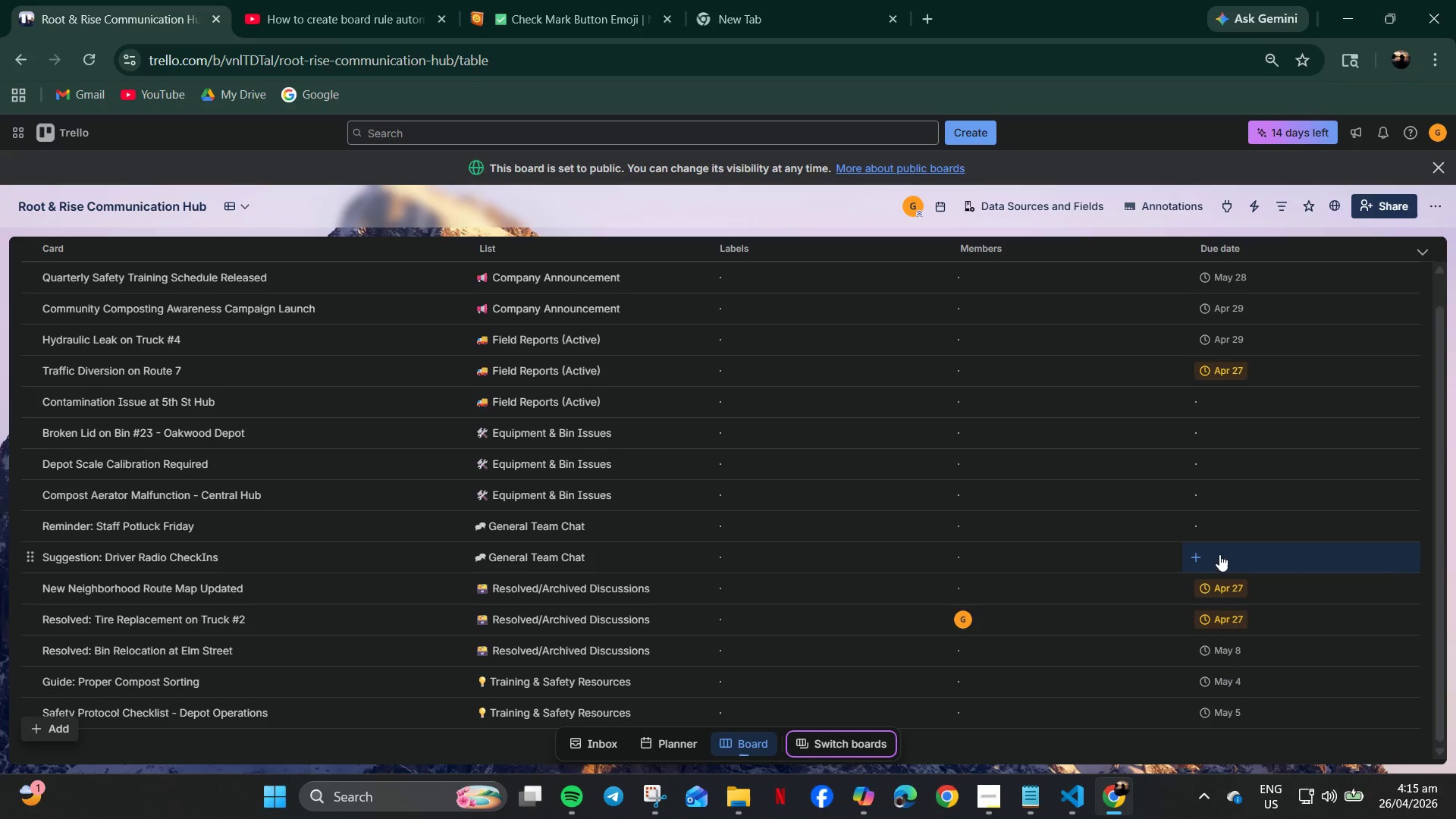 
left_click([1219, 554])
 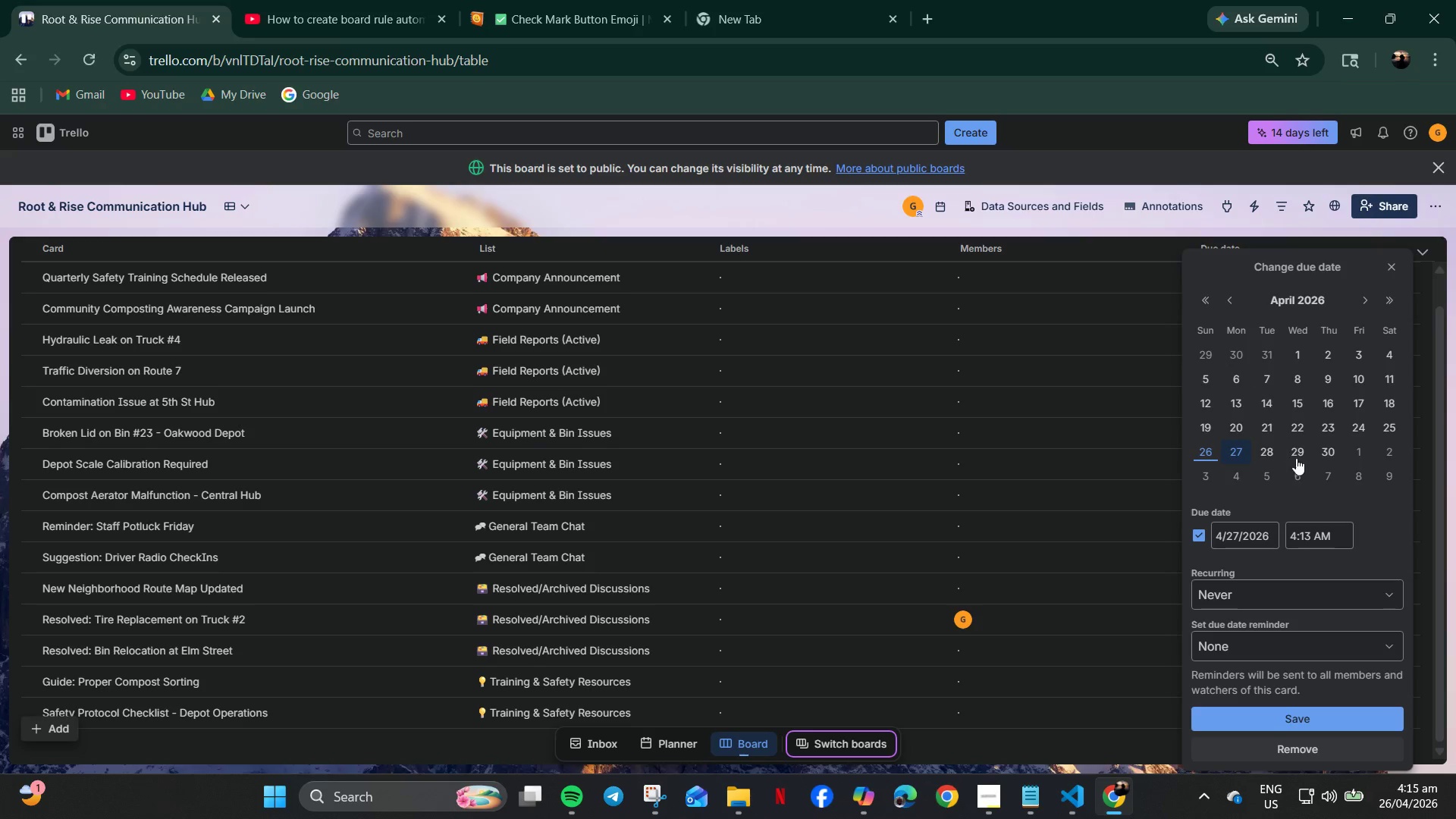 
left_click([1272, 447])
 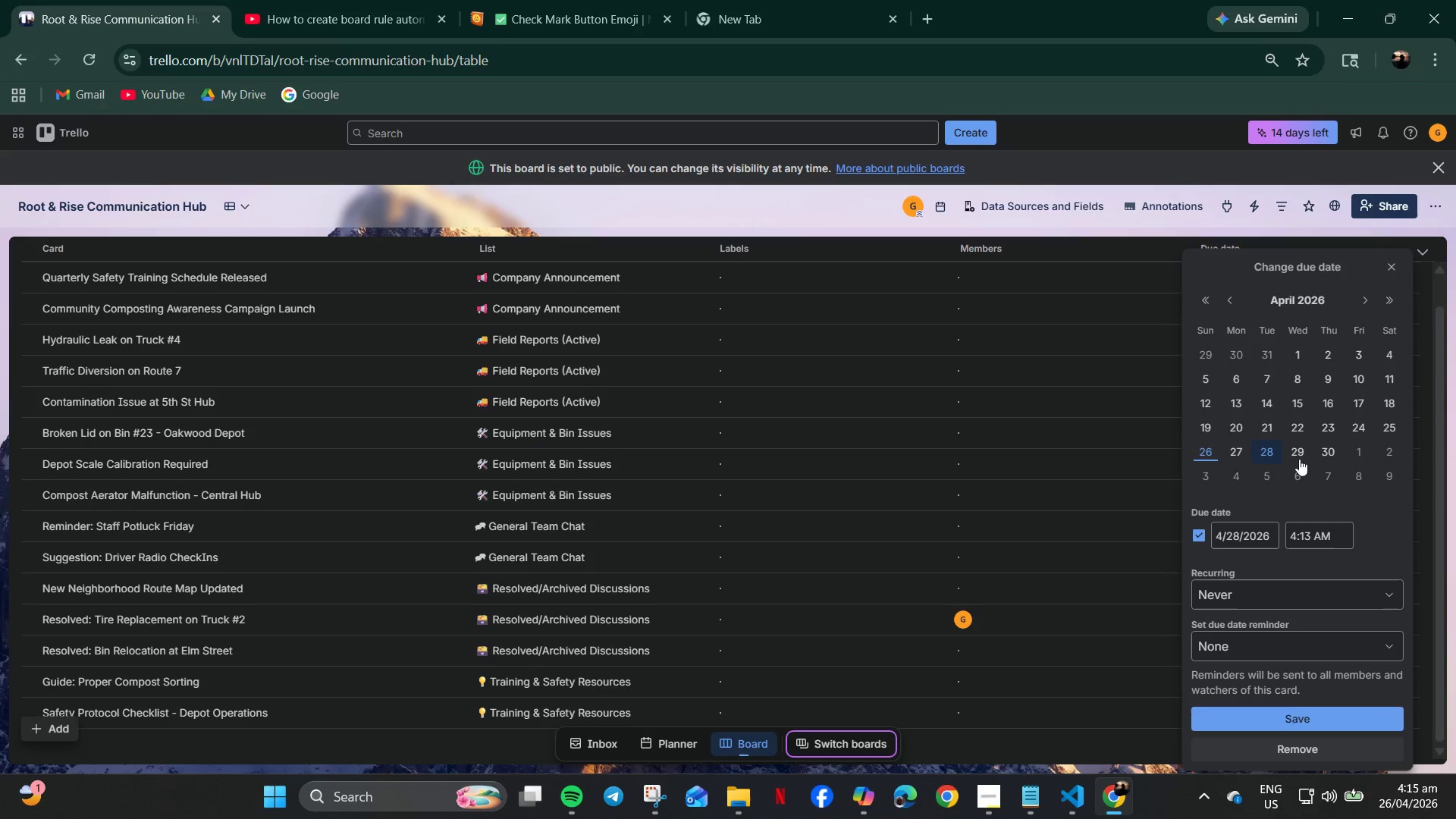 
left_click([1354, 445])
 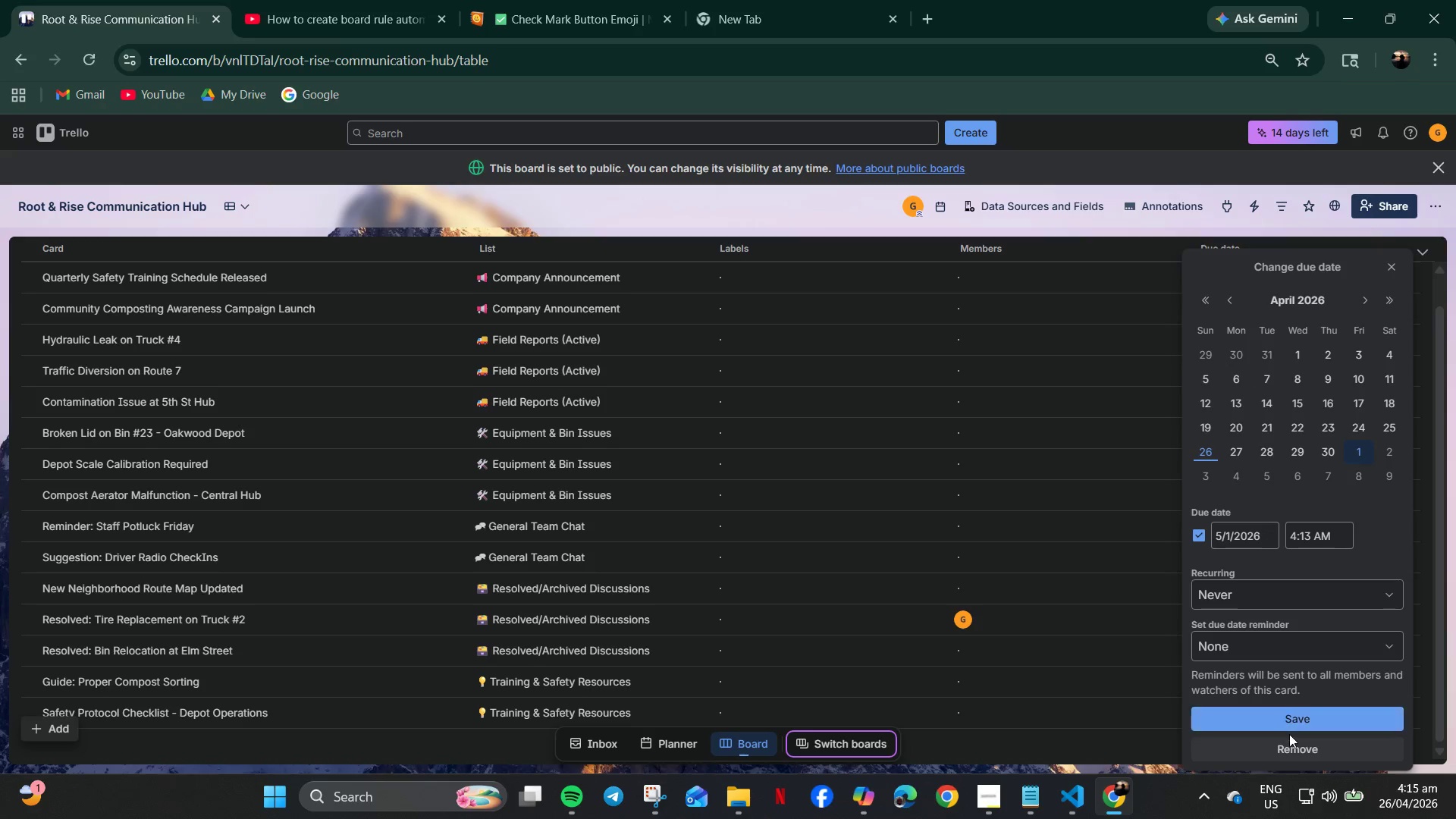 
double_click([1289, 721])
 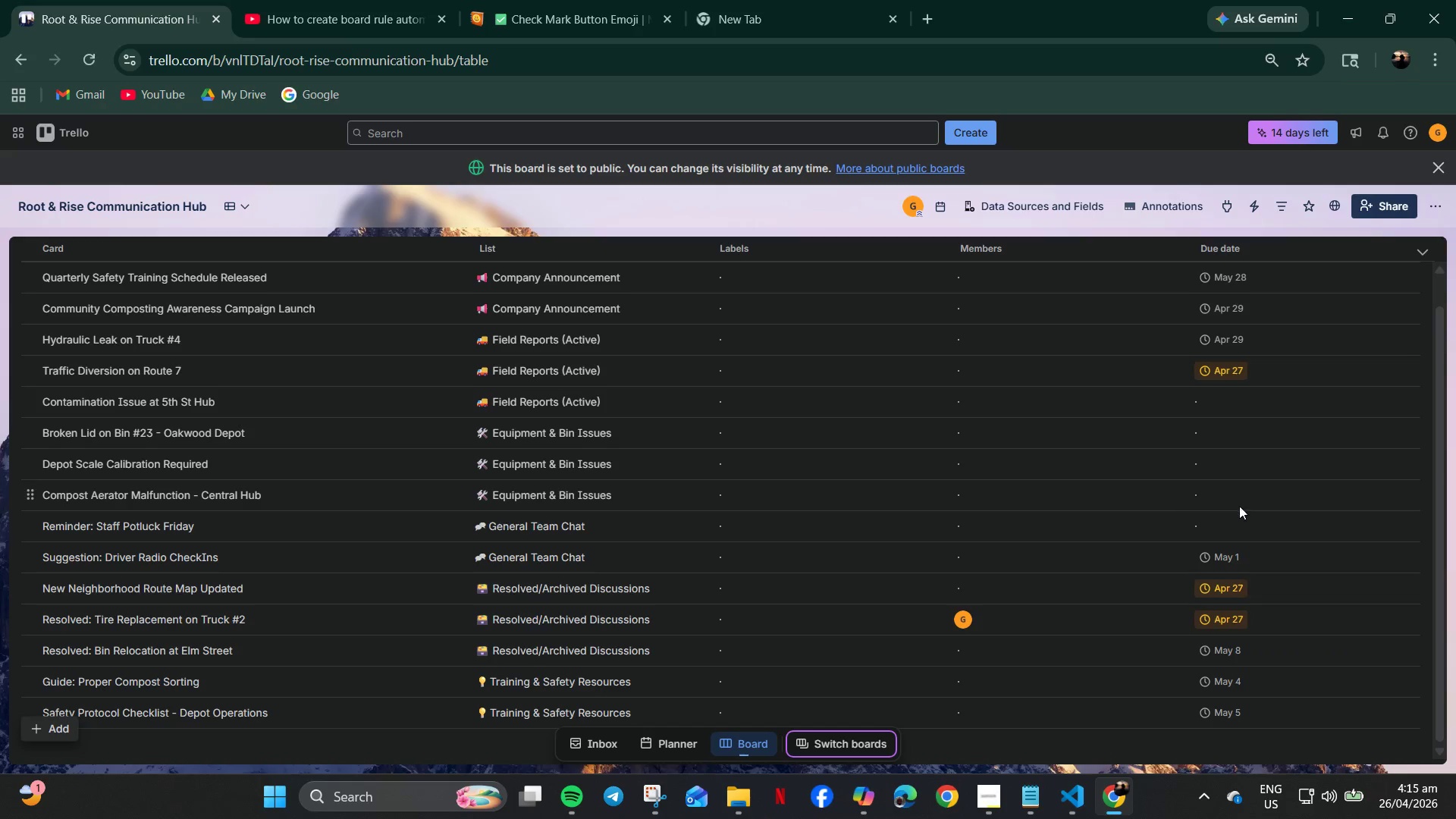 
left_click([1234, 488])
 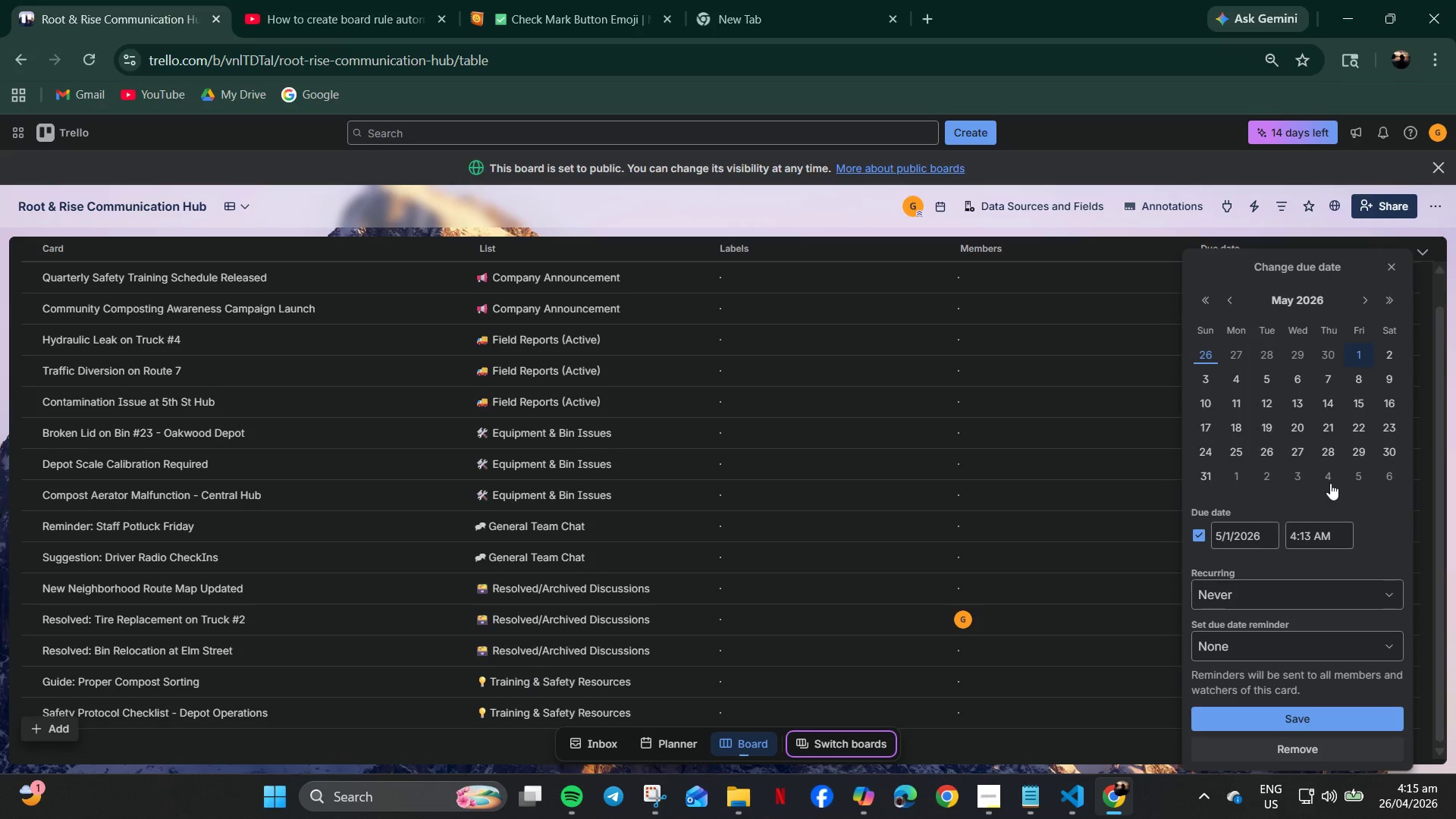 
left_click([1306, 453])
 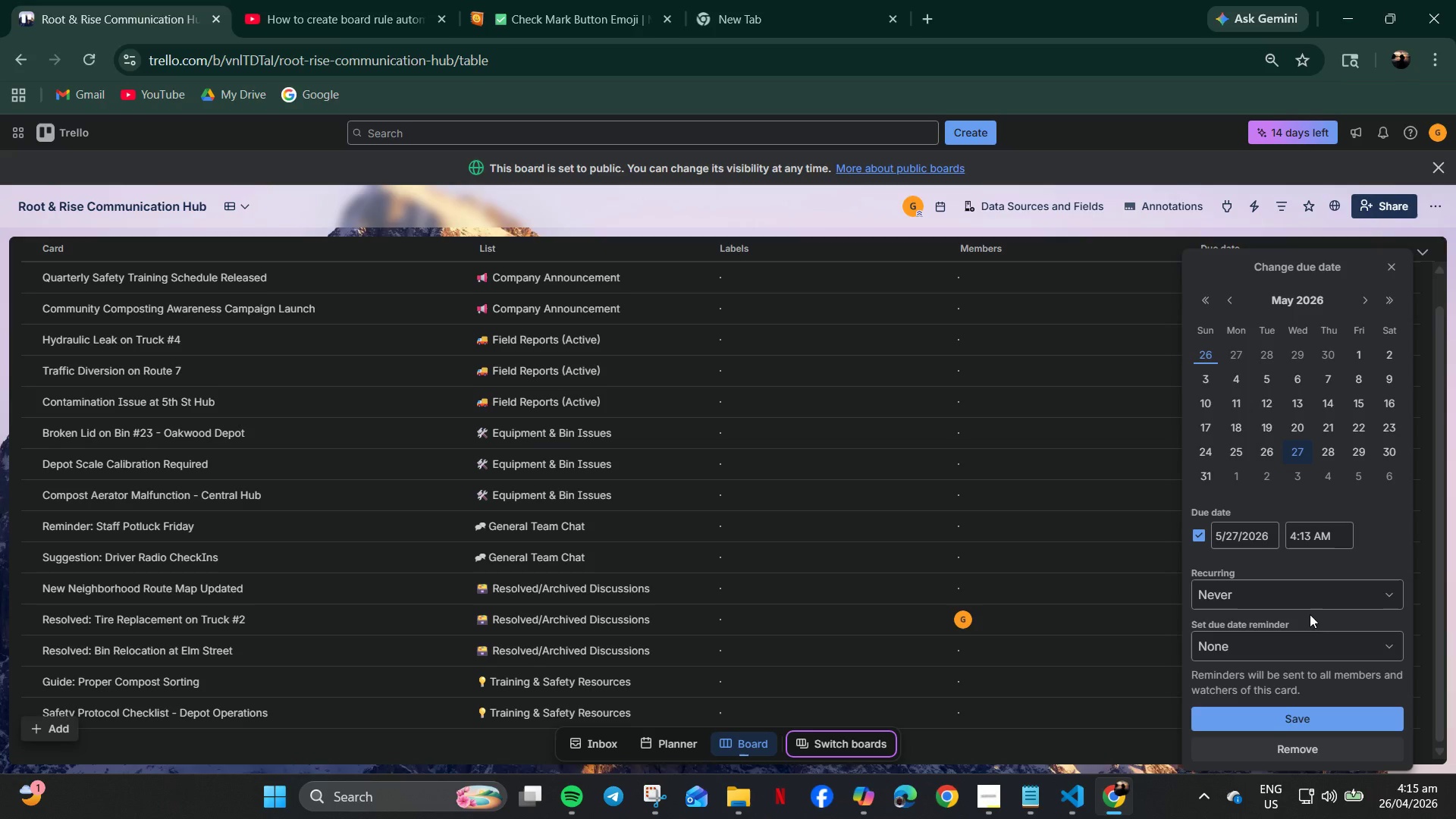 
left_click([1290, 723])
 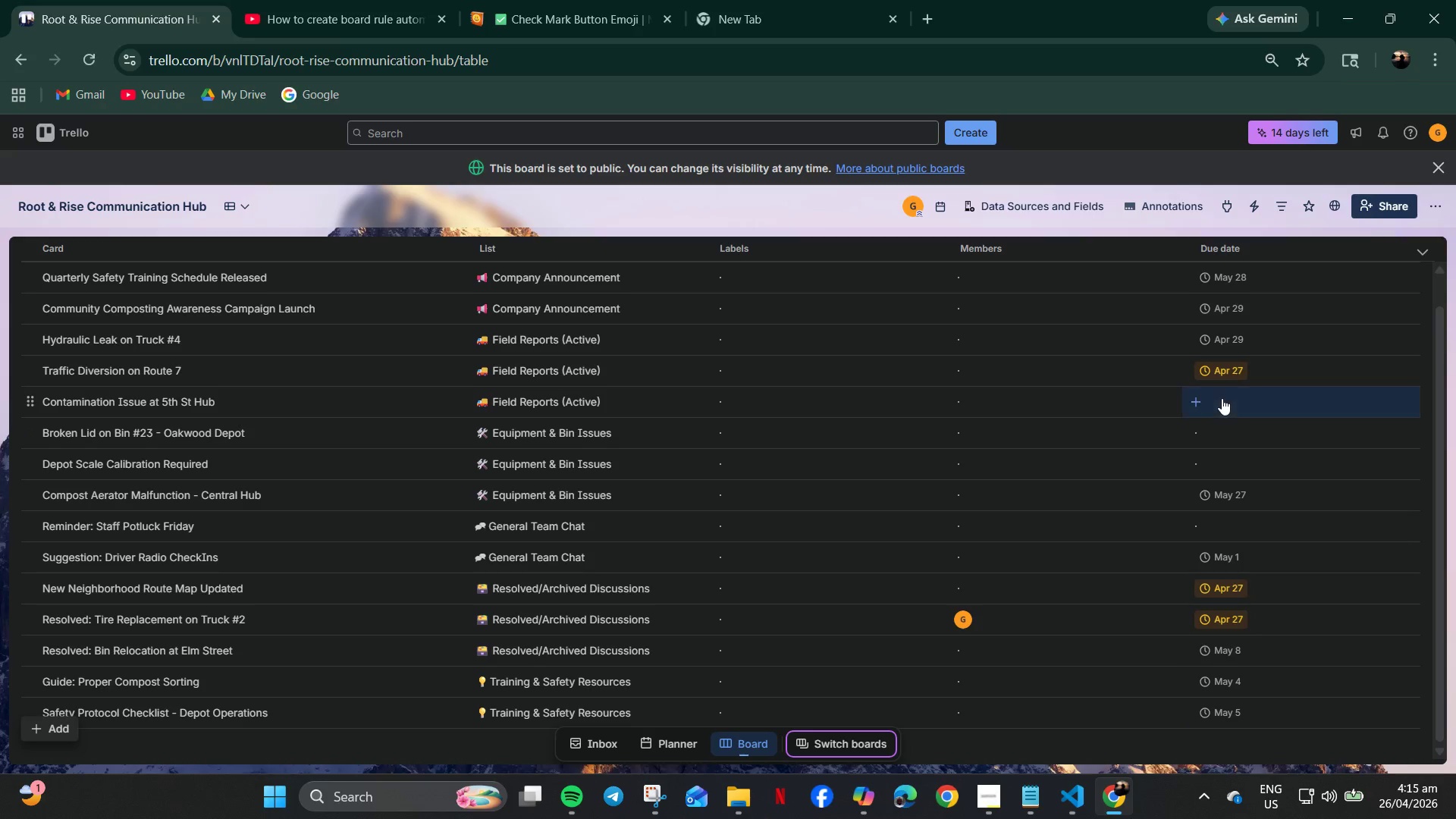 
left_click([1222, 398])
 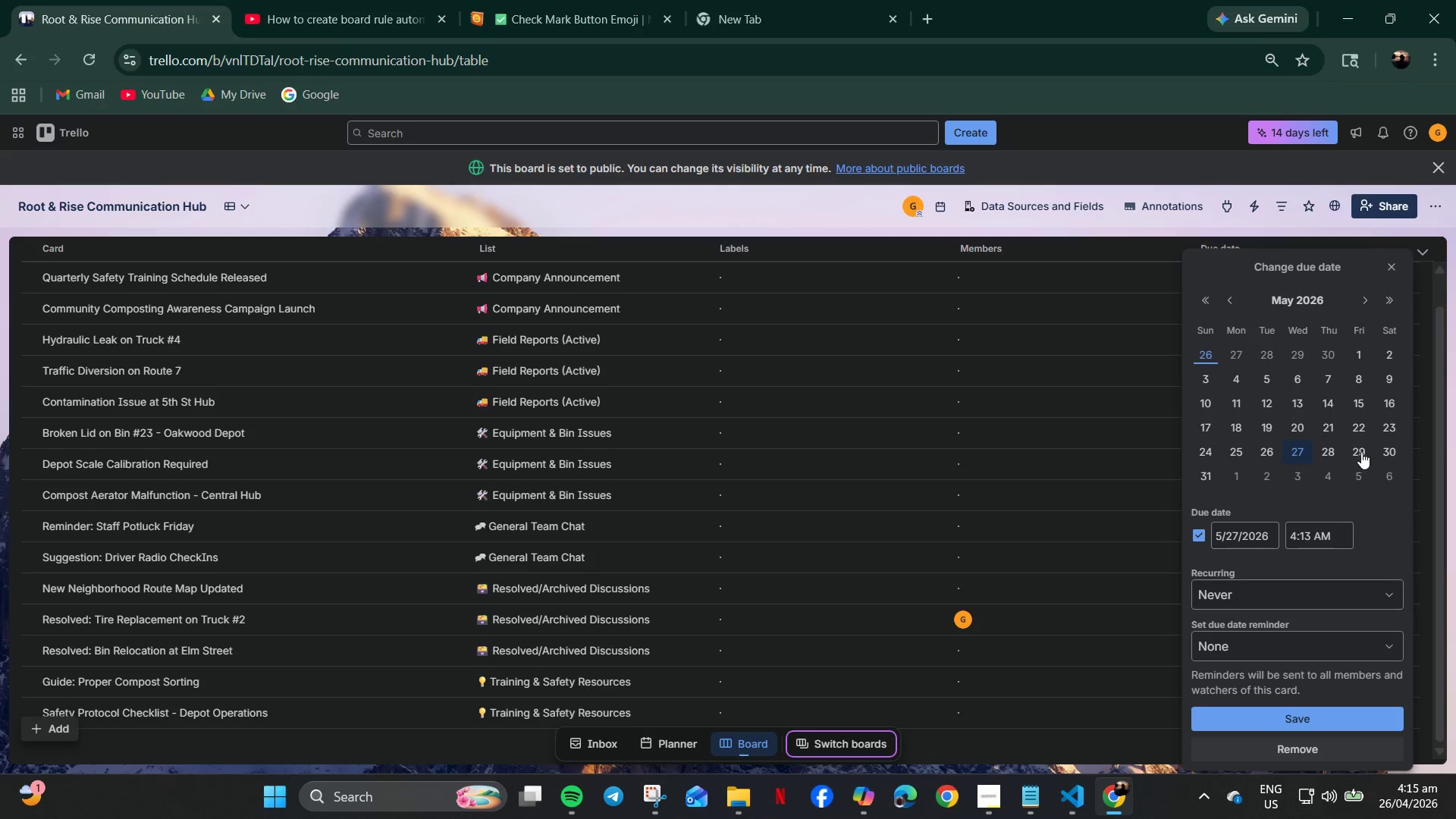 
double_click([1390, 451])
 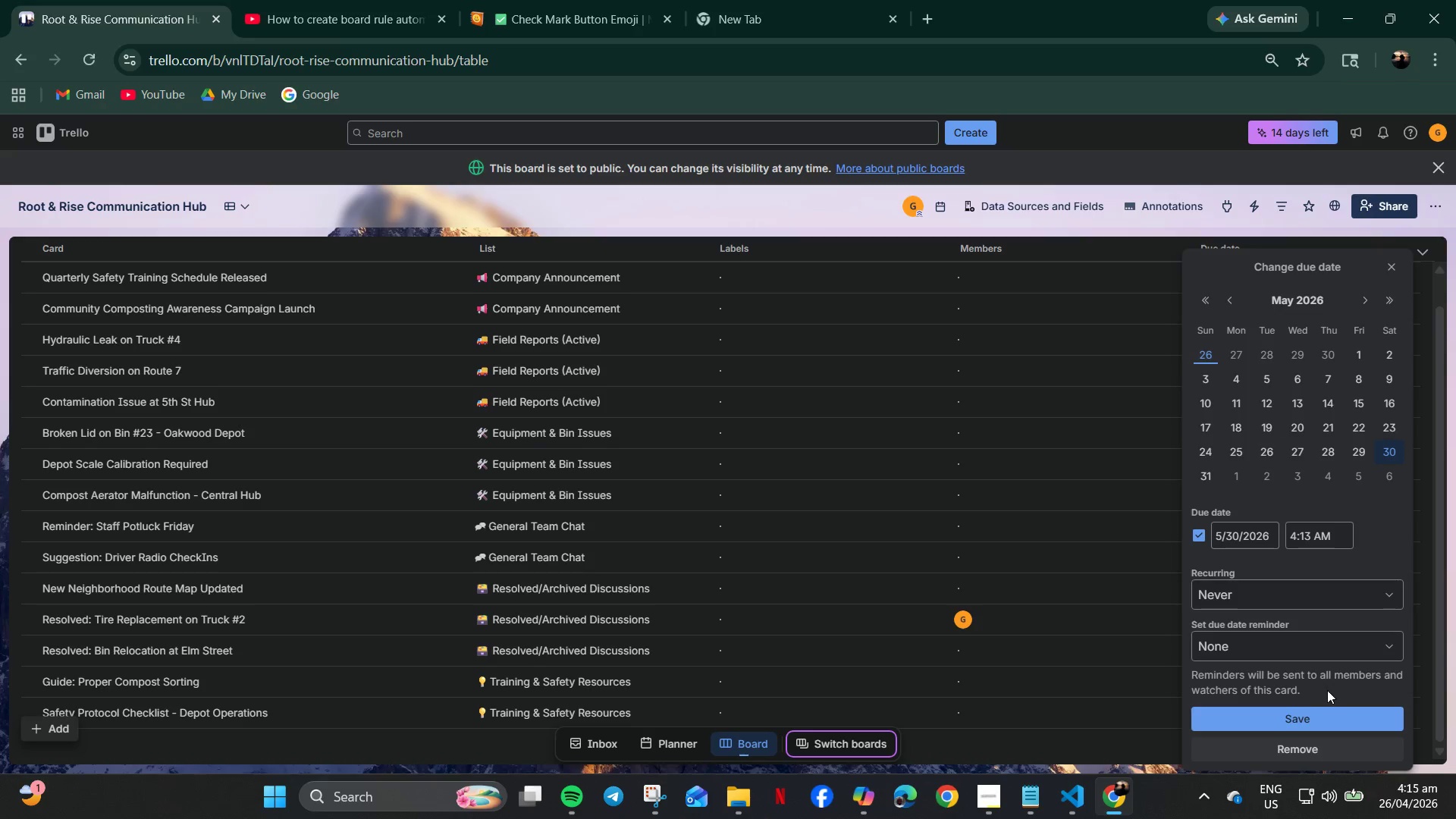 
left_click([1320, 713])
 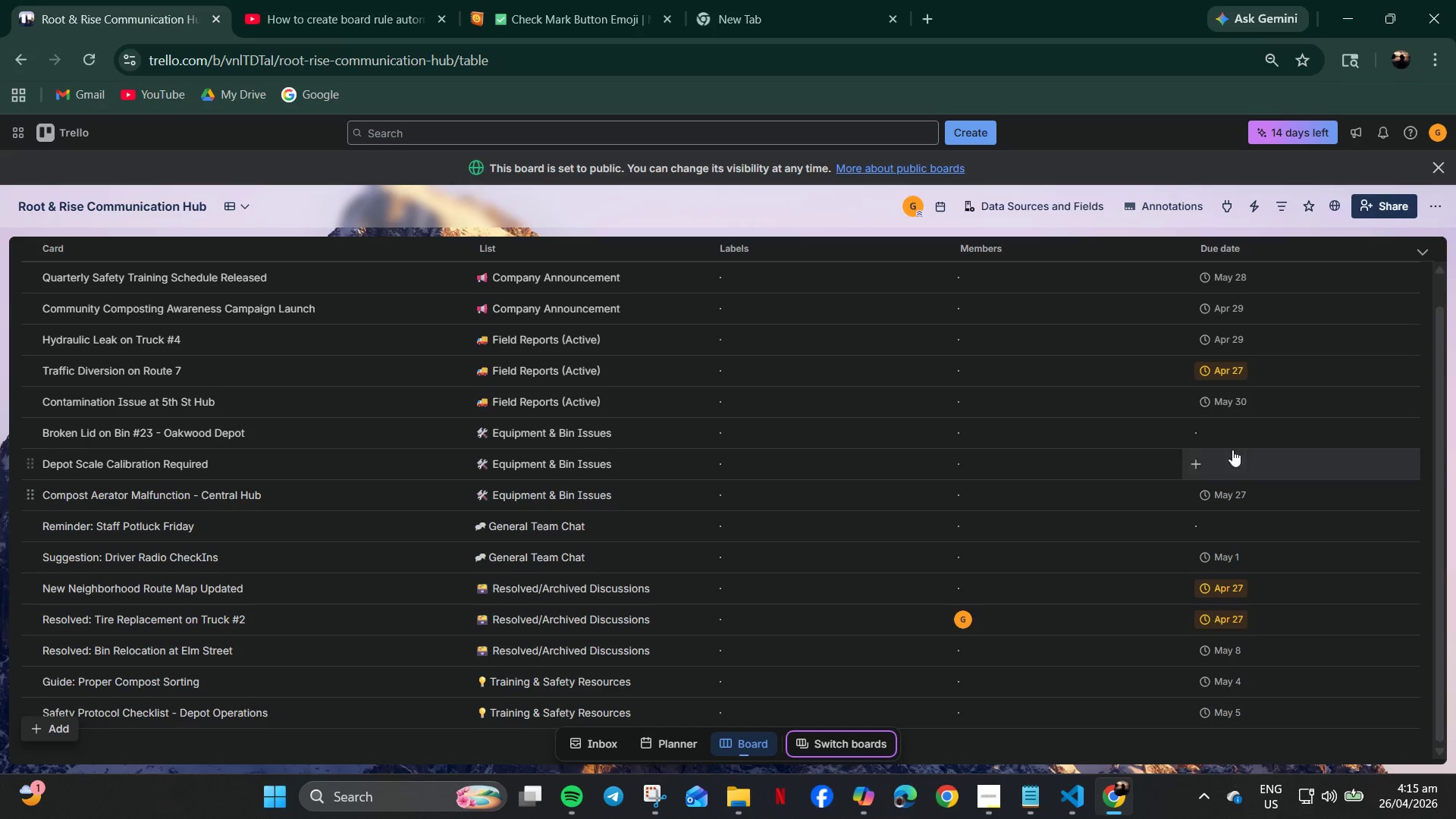 
left_click([1225, 432])
 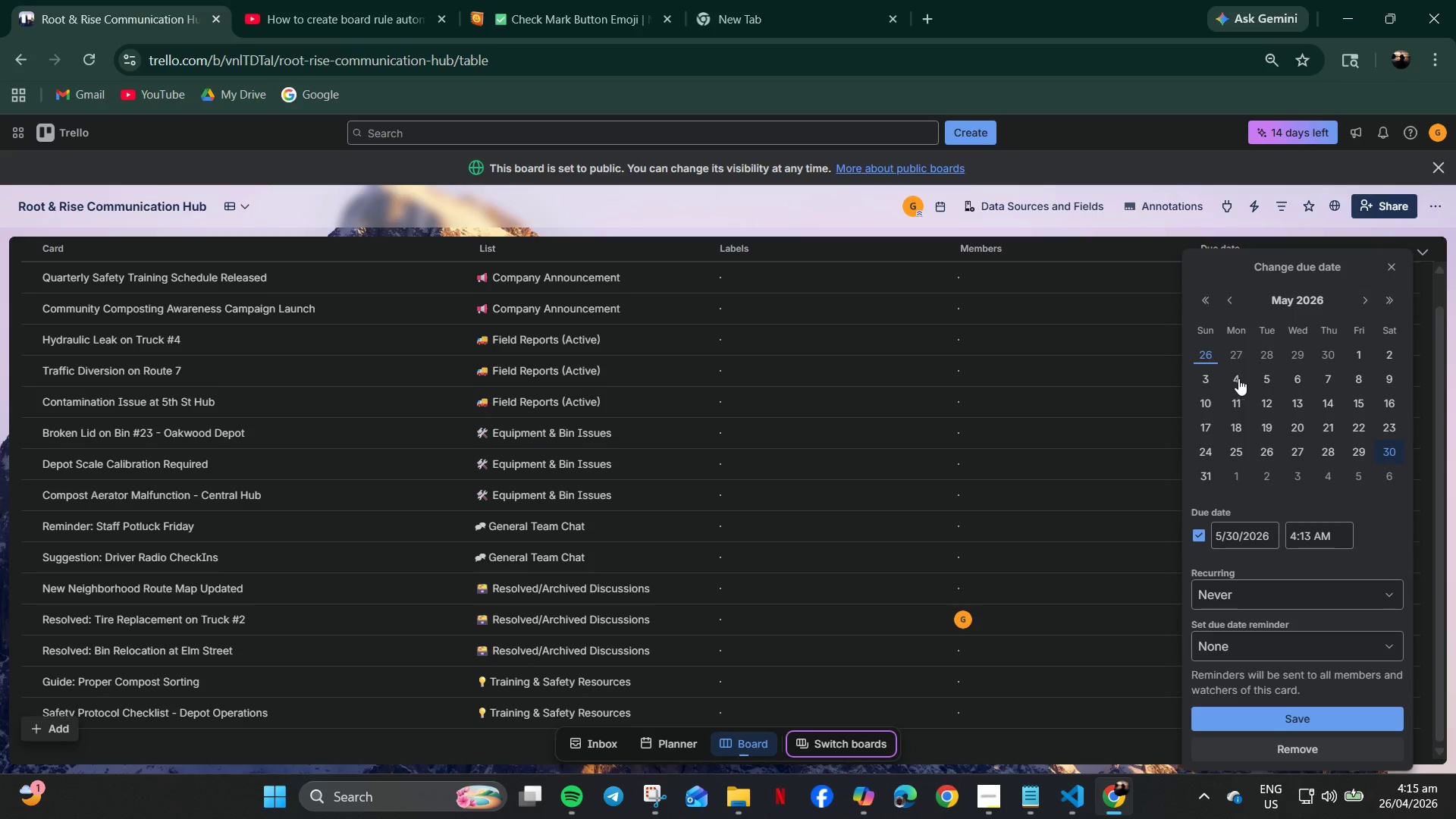 
left_click([1304, 719])
 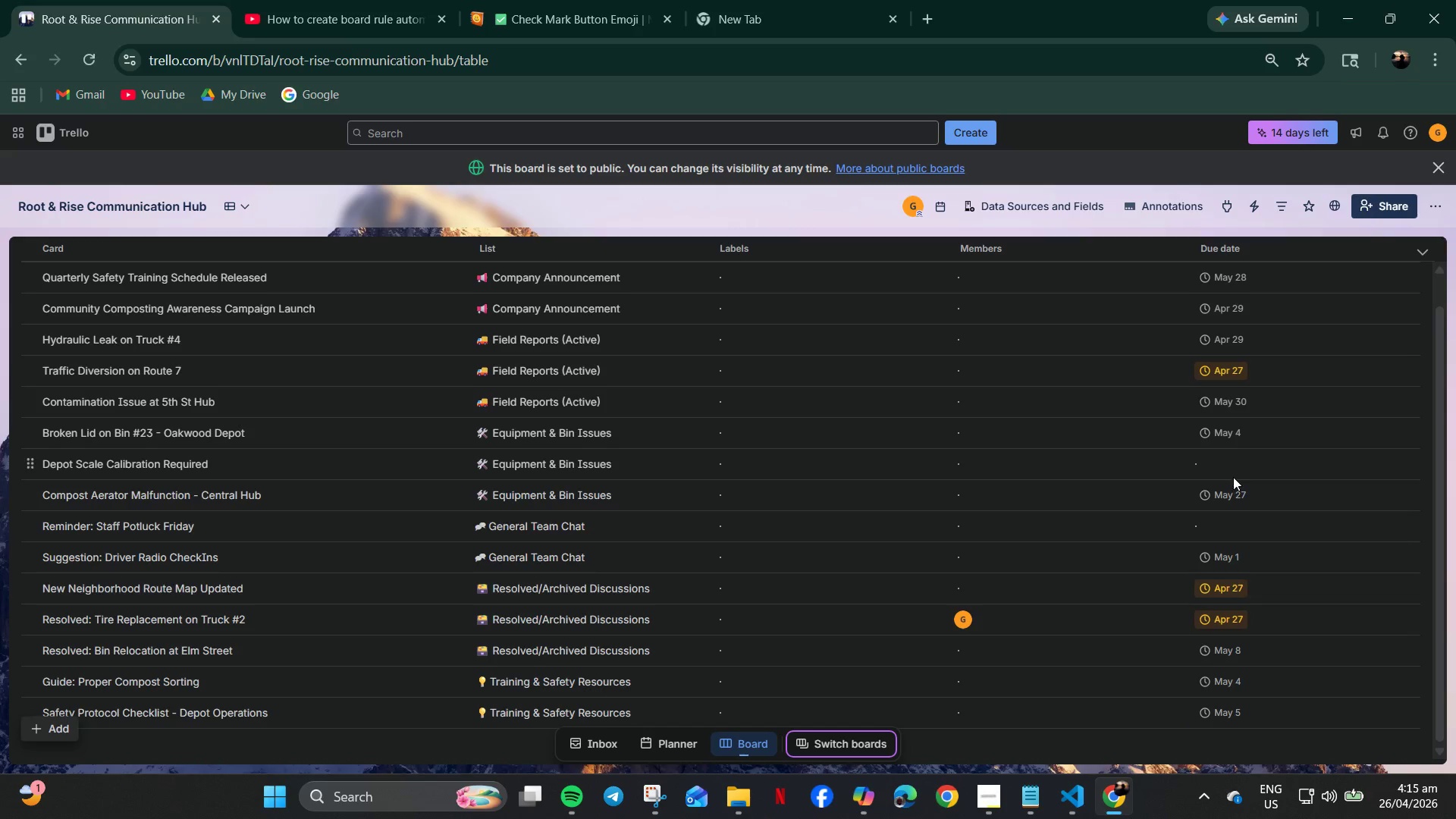 
left_click([1231, 467])
 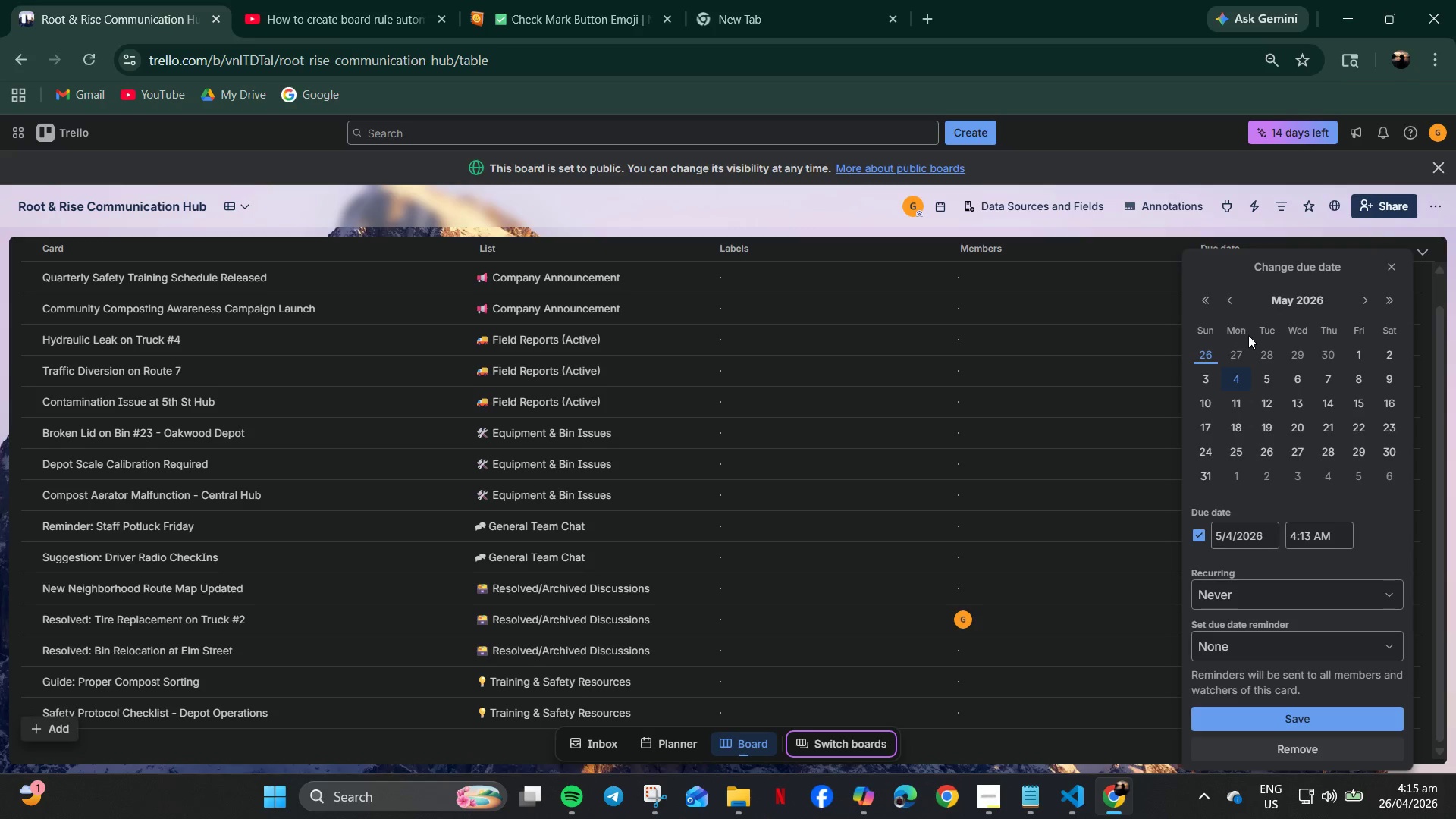 
left_click([1239, 373])
 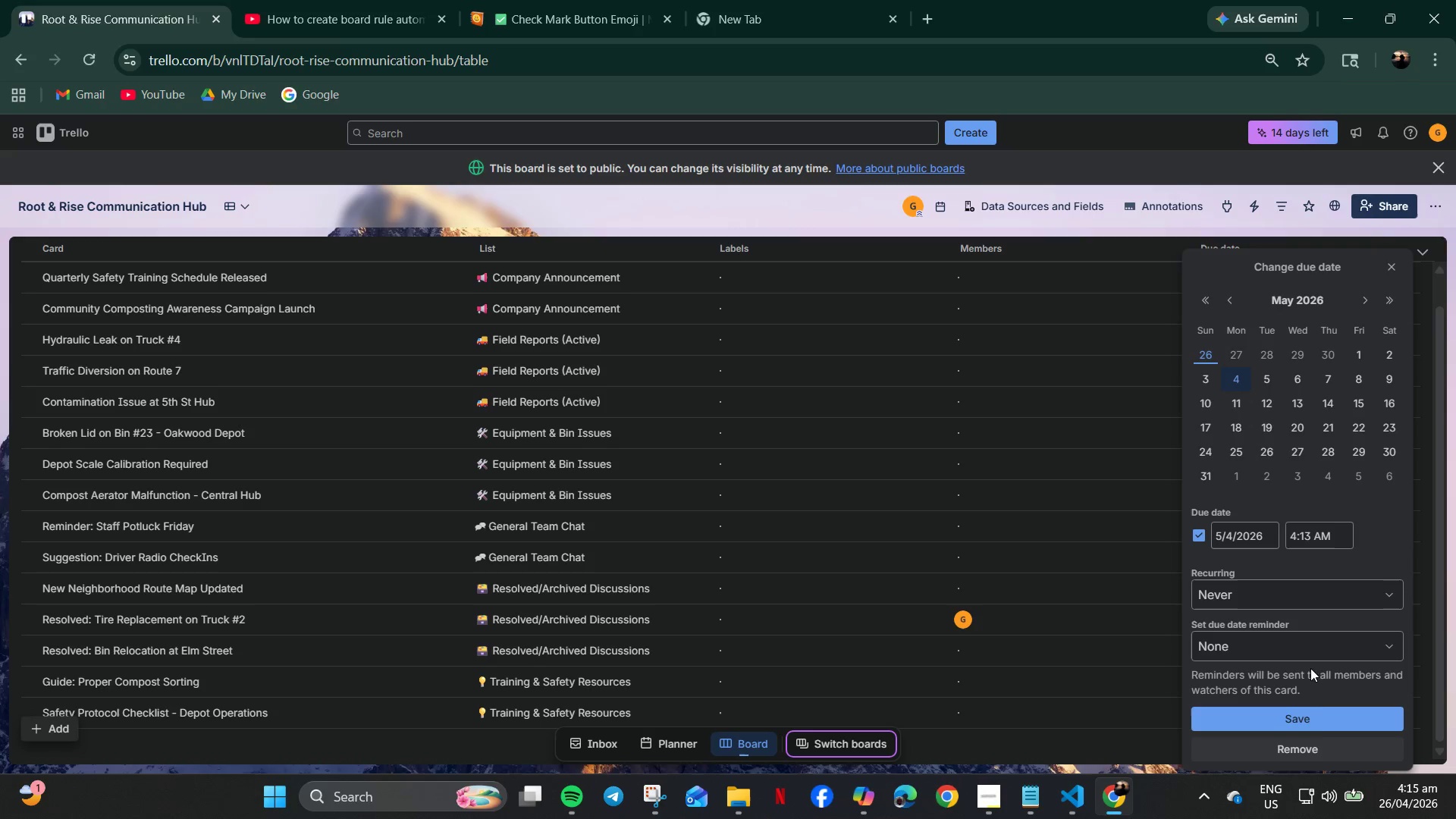 
left_click([1314, 725])
 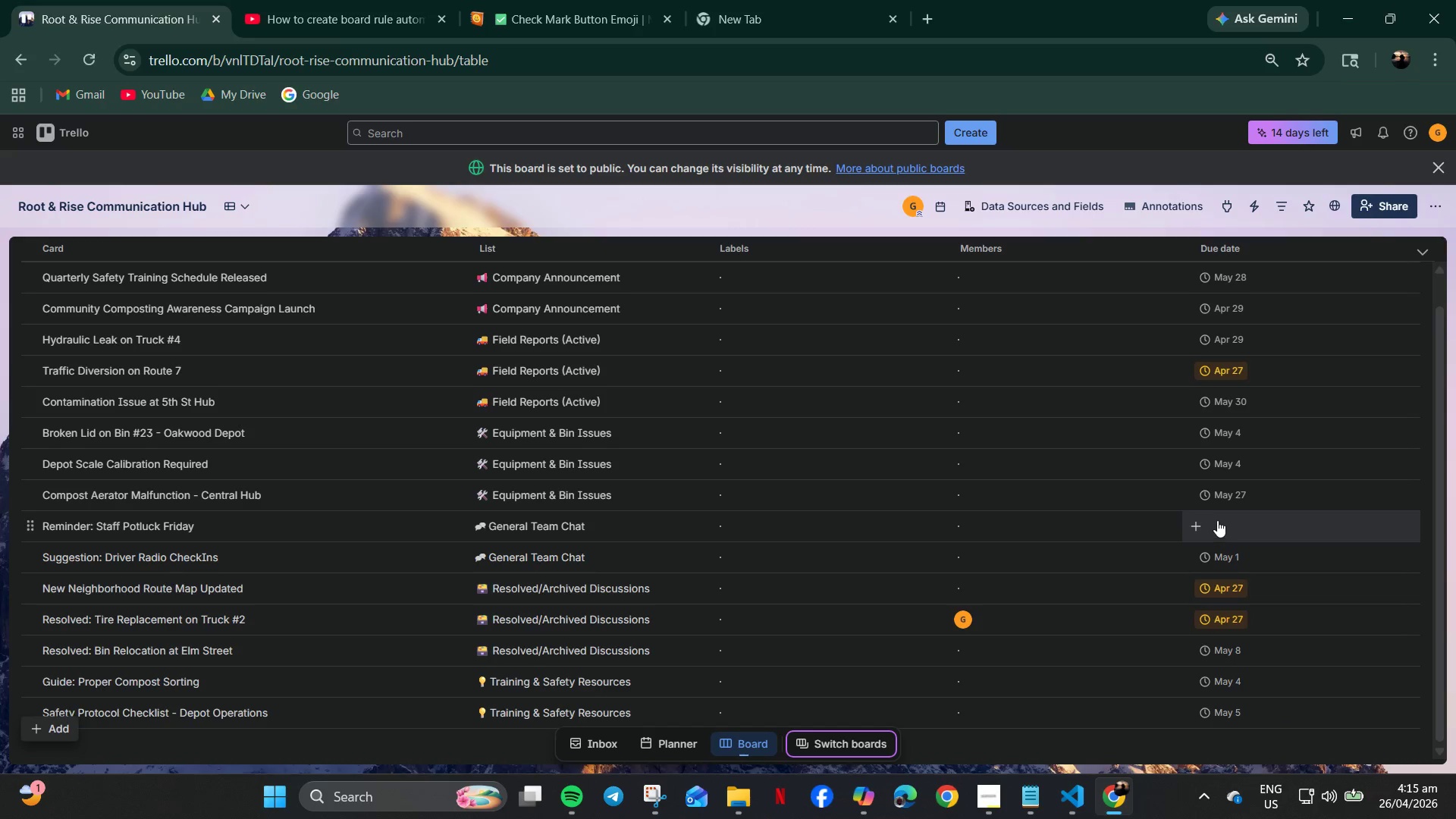 
left_click([1219, 531])
 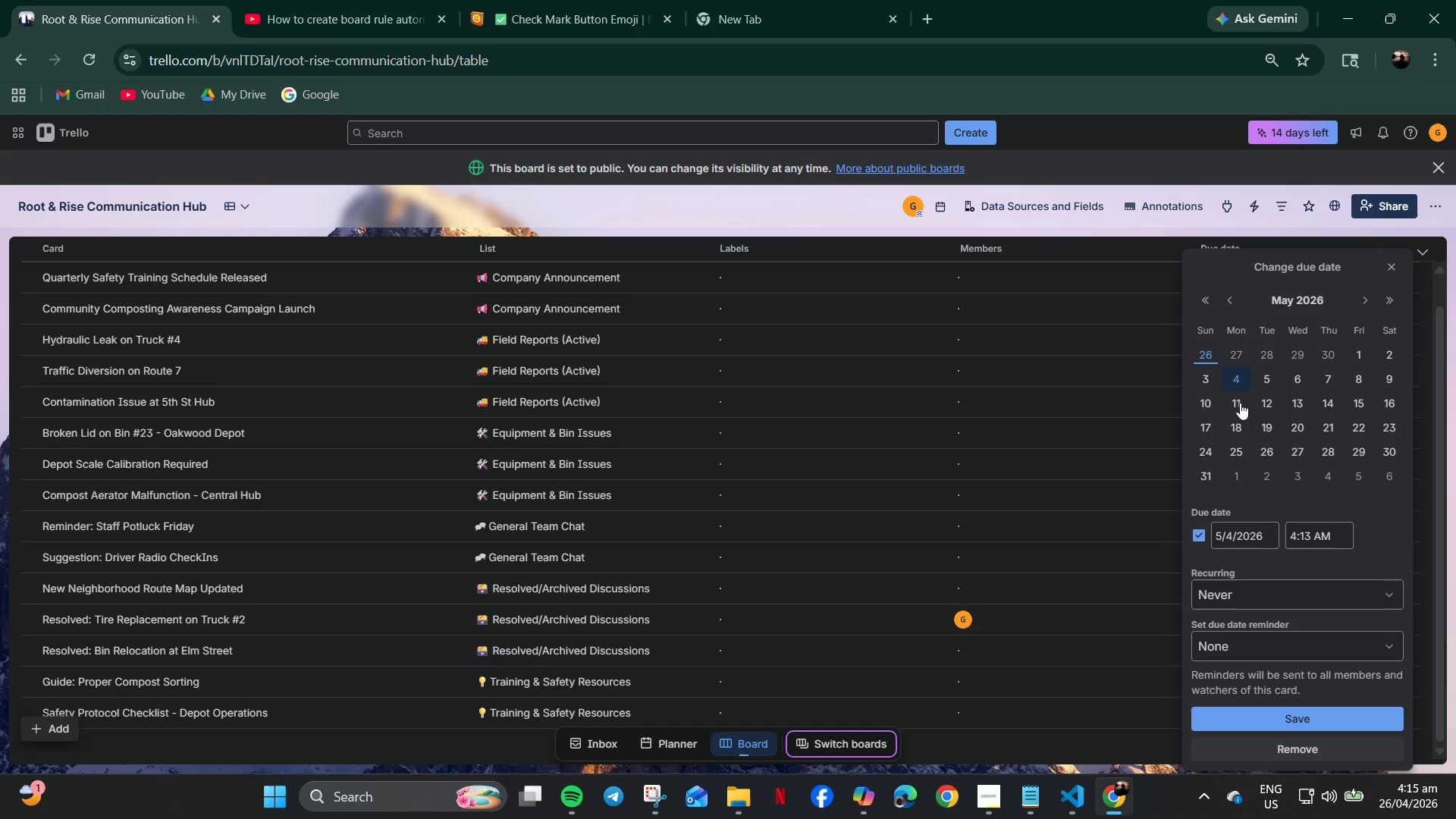 
left_click([1240, 381])
 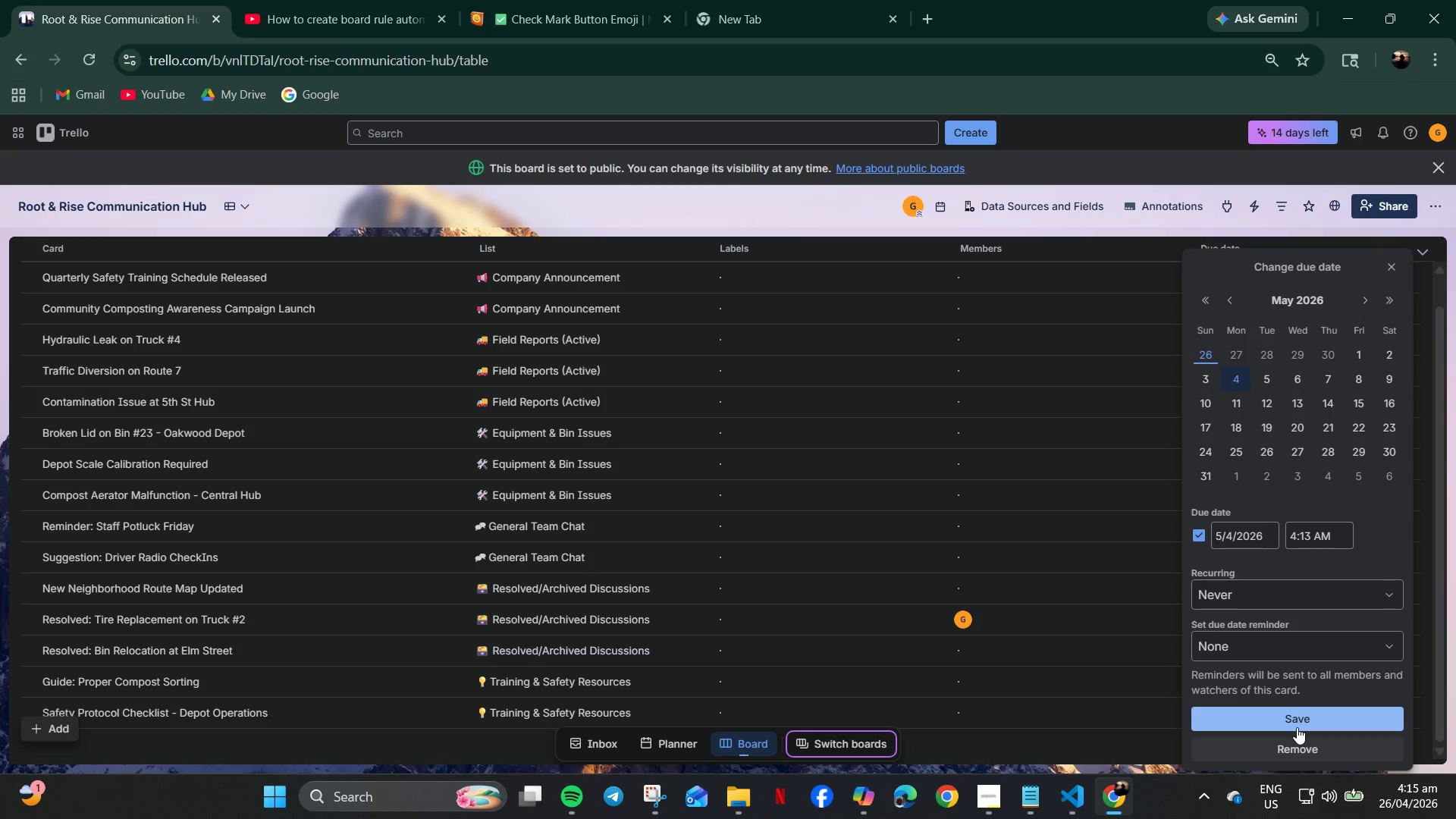 
left_click([1297, 716])
 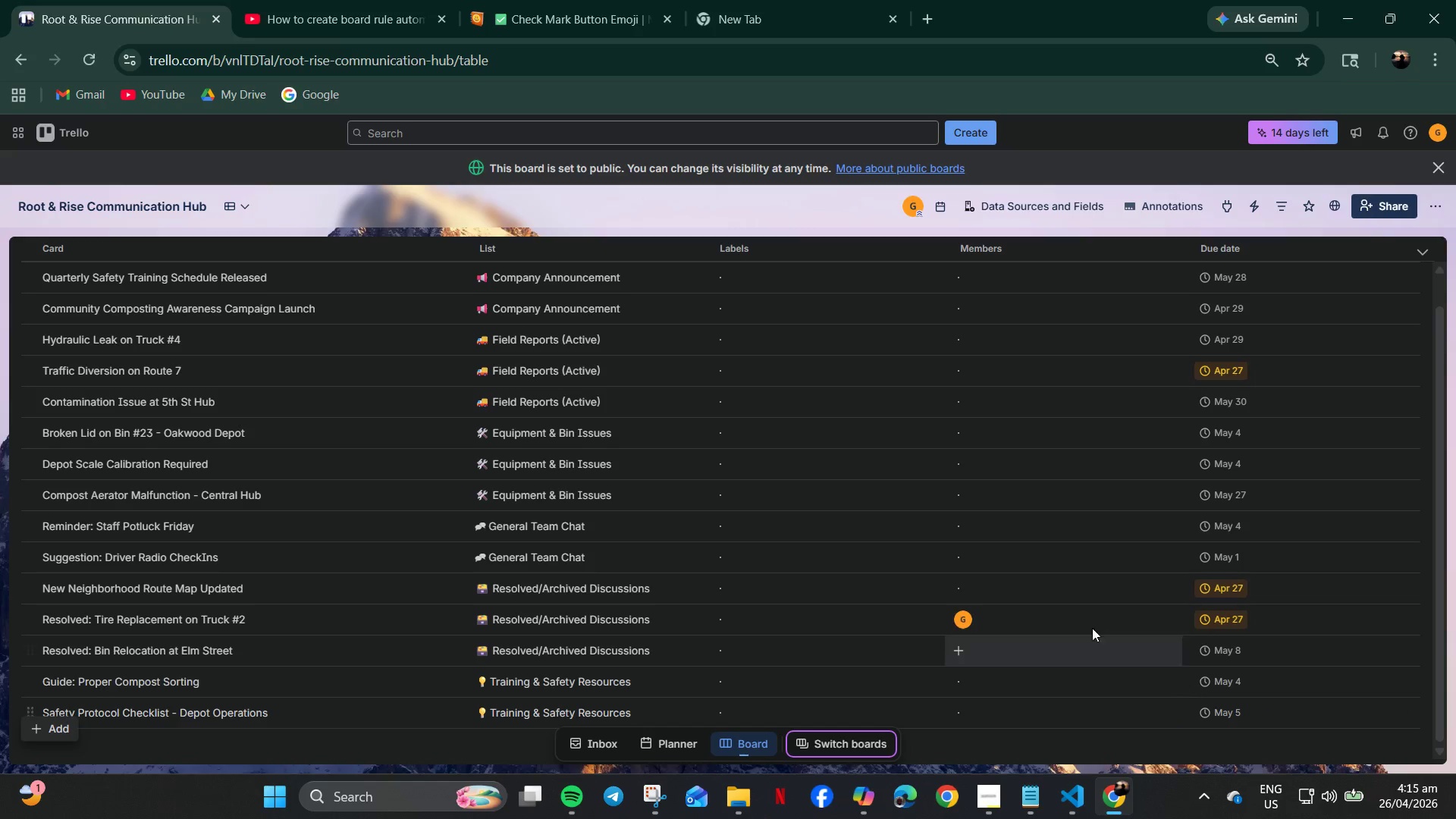 
left_click([663, 752])
 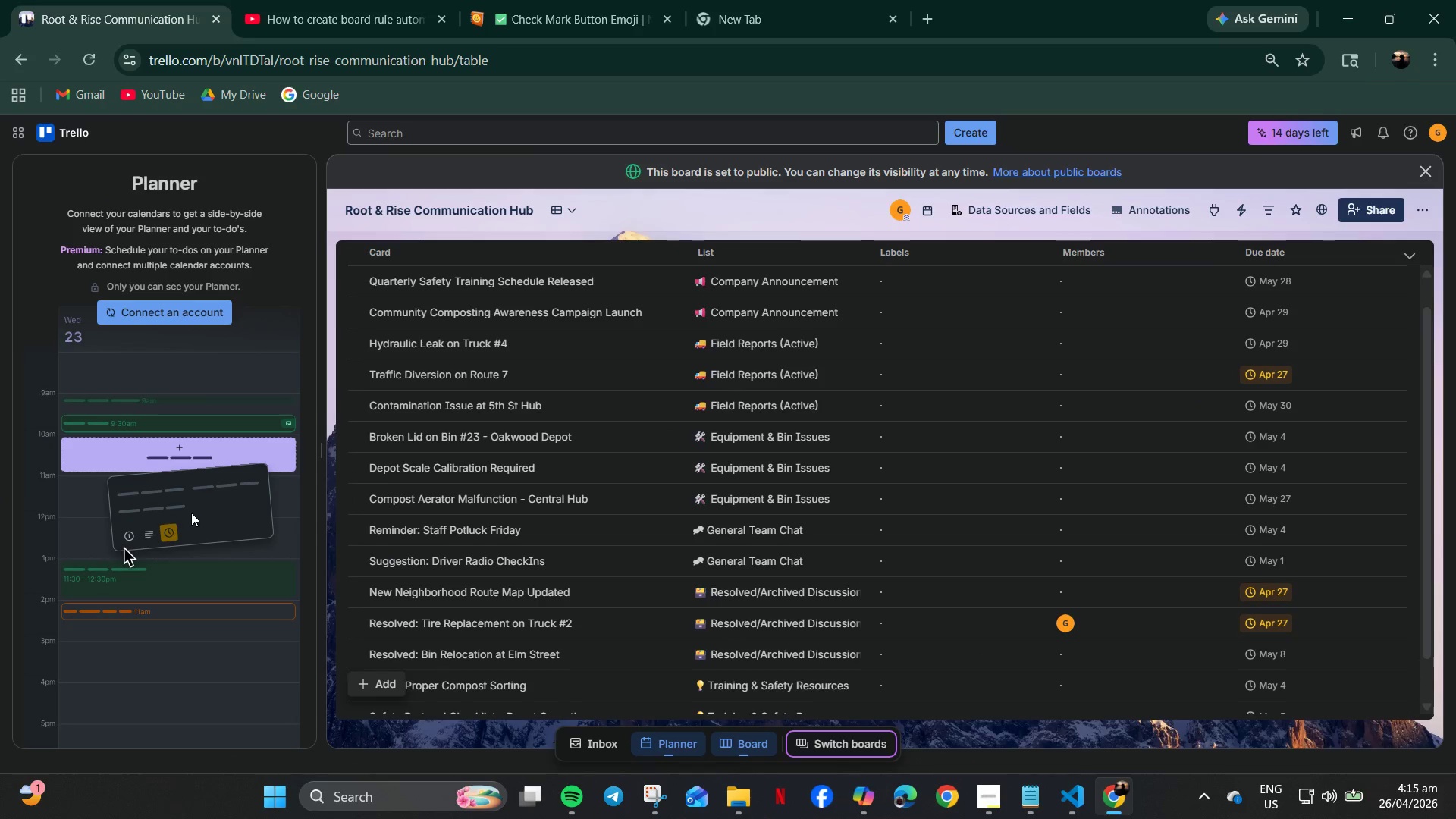 
scroll: coordinate [1006, 661], scroll_direction: down, amount: 3.0
 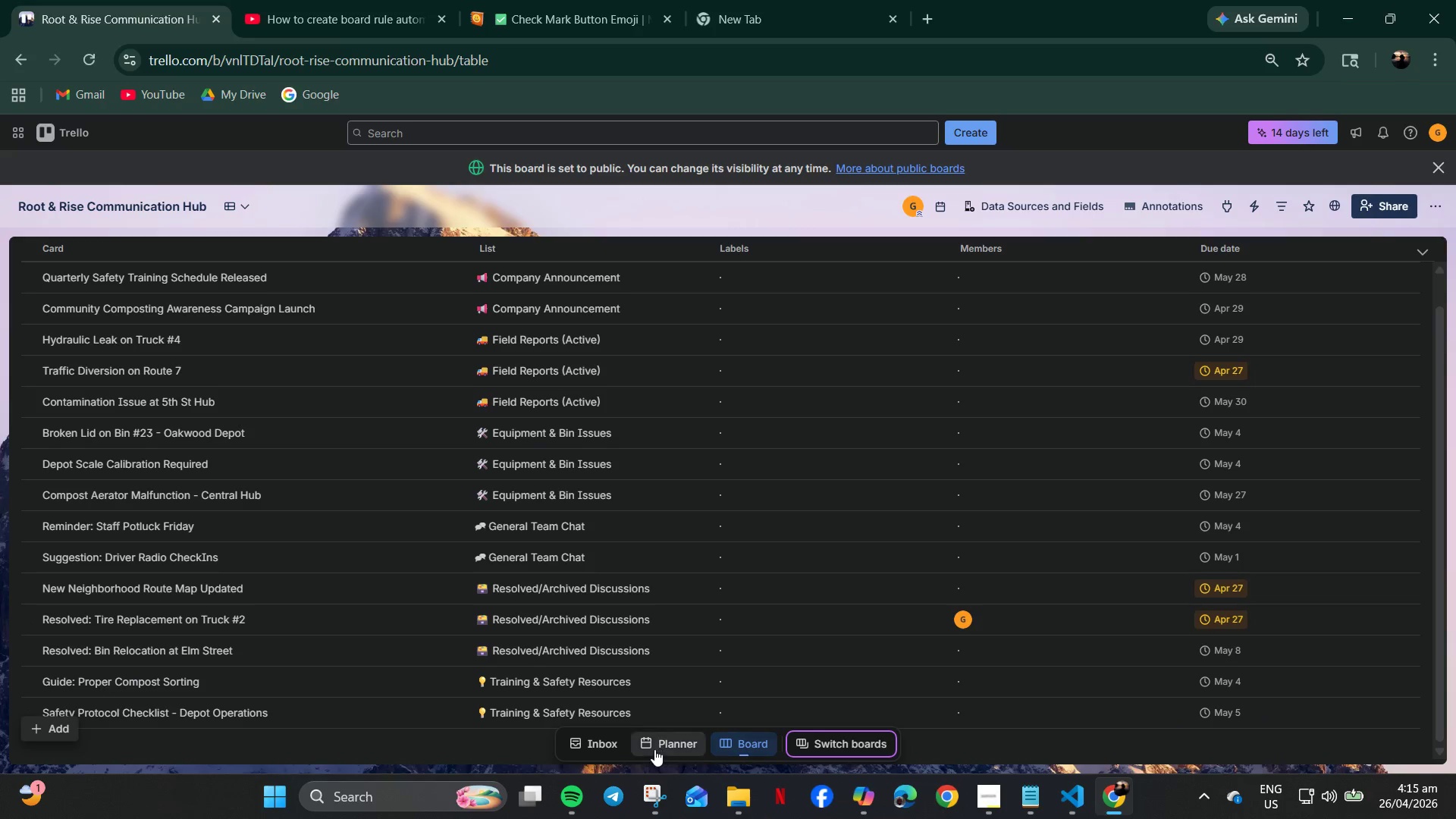 
left_click([183, 307])
 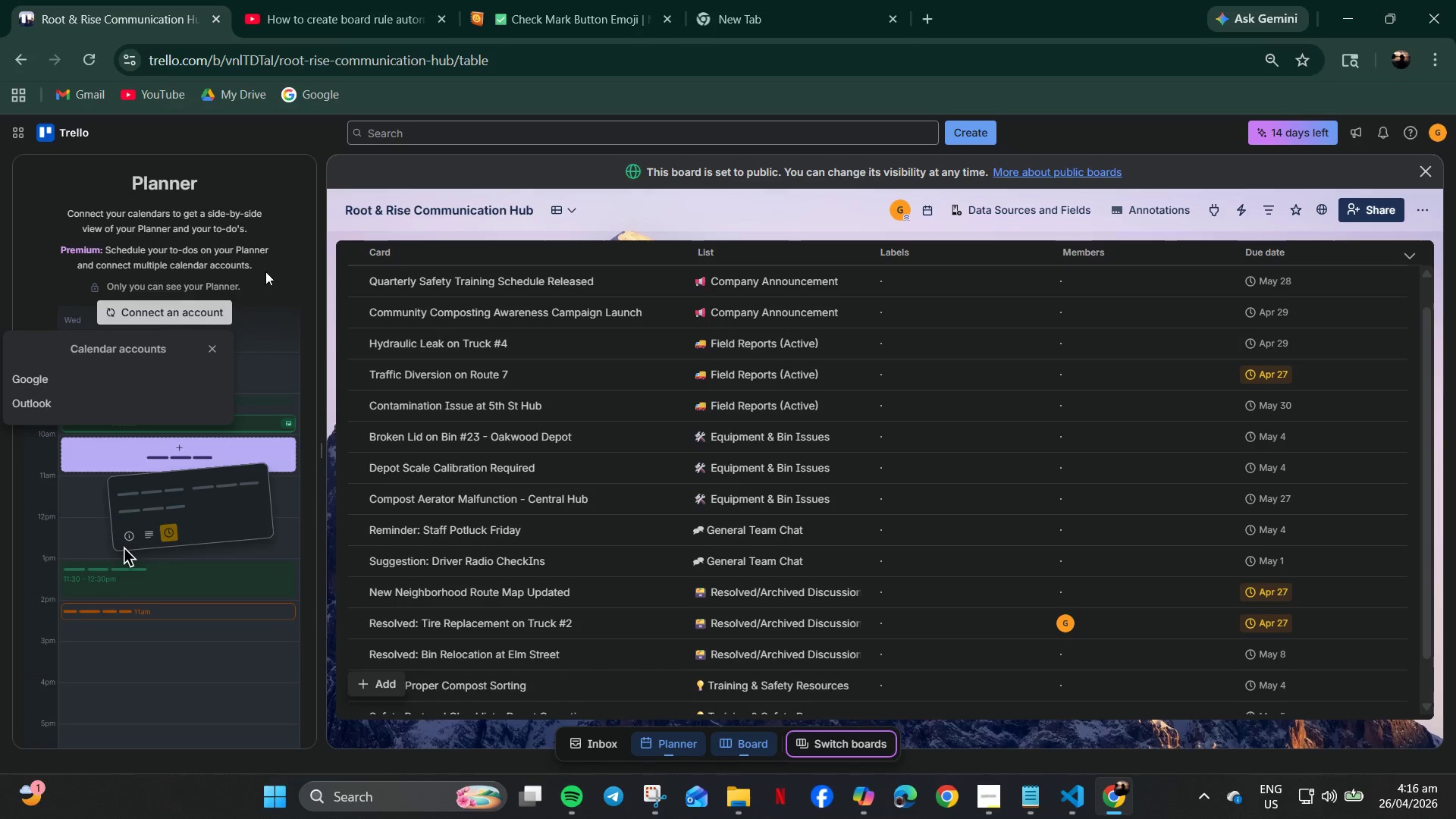 
left_click([296, 184])
 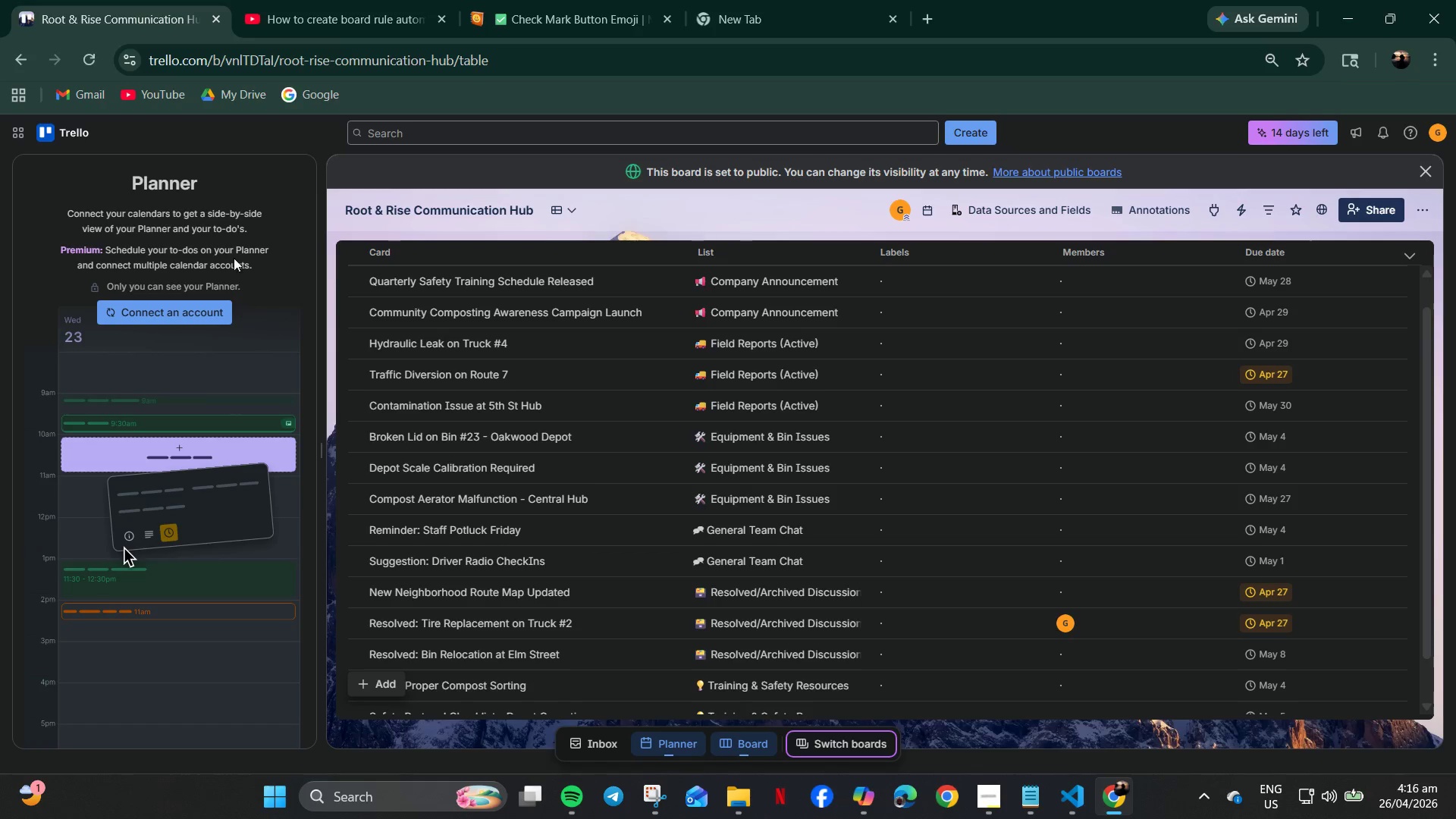 
scroll: coordinate [220, 575], scroll_direction: down, amount: 4.0
 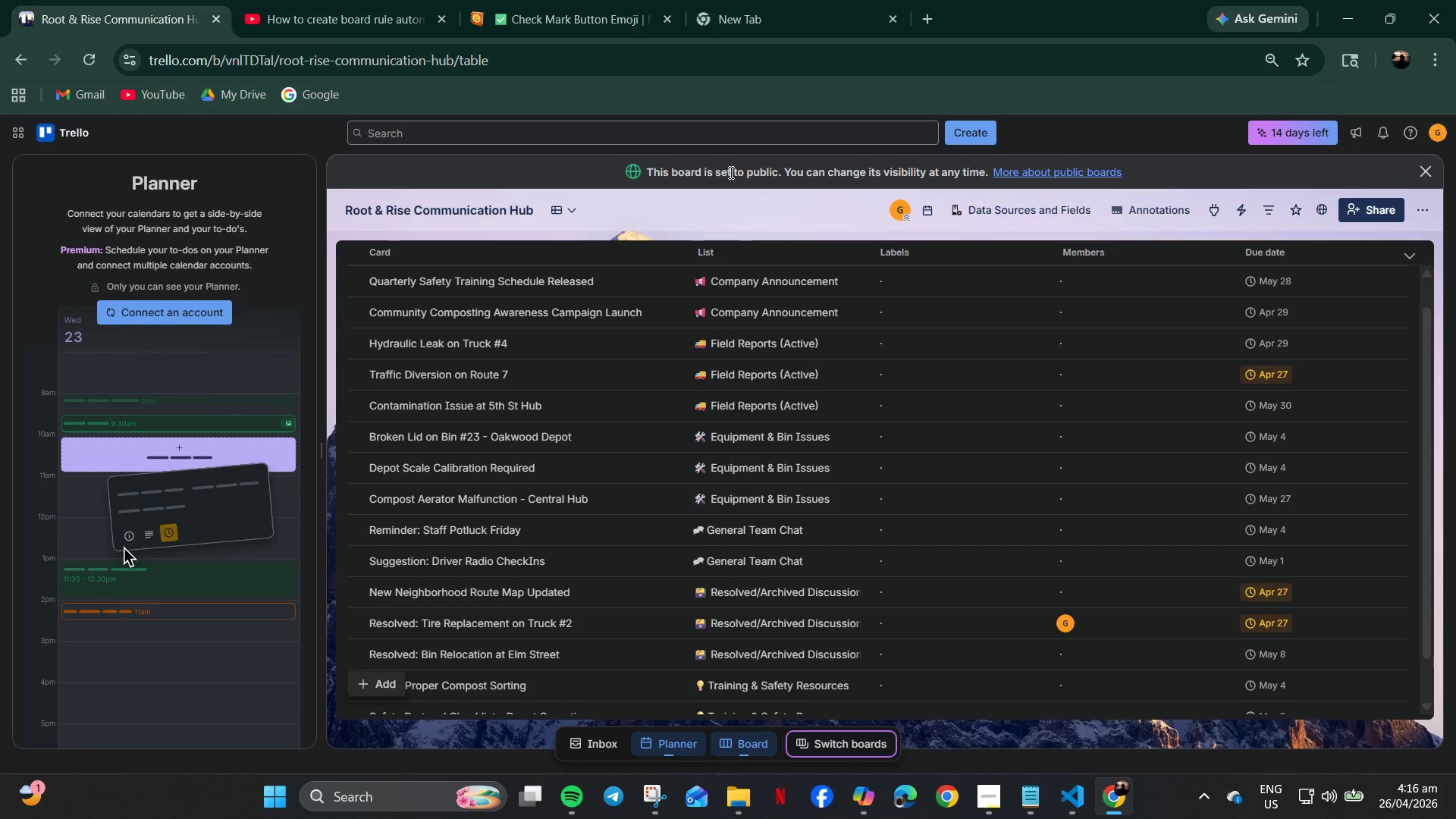 
left_click([58, 136])
 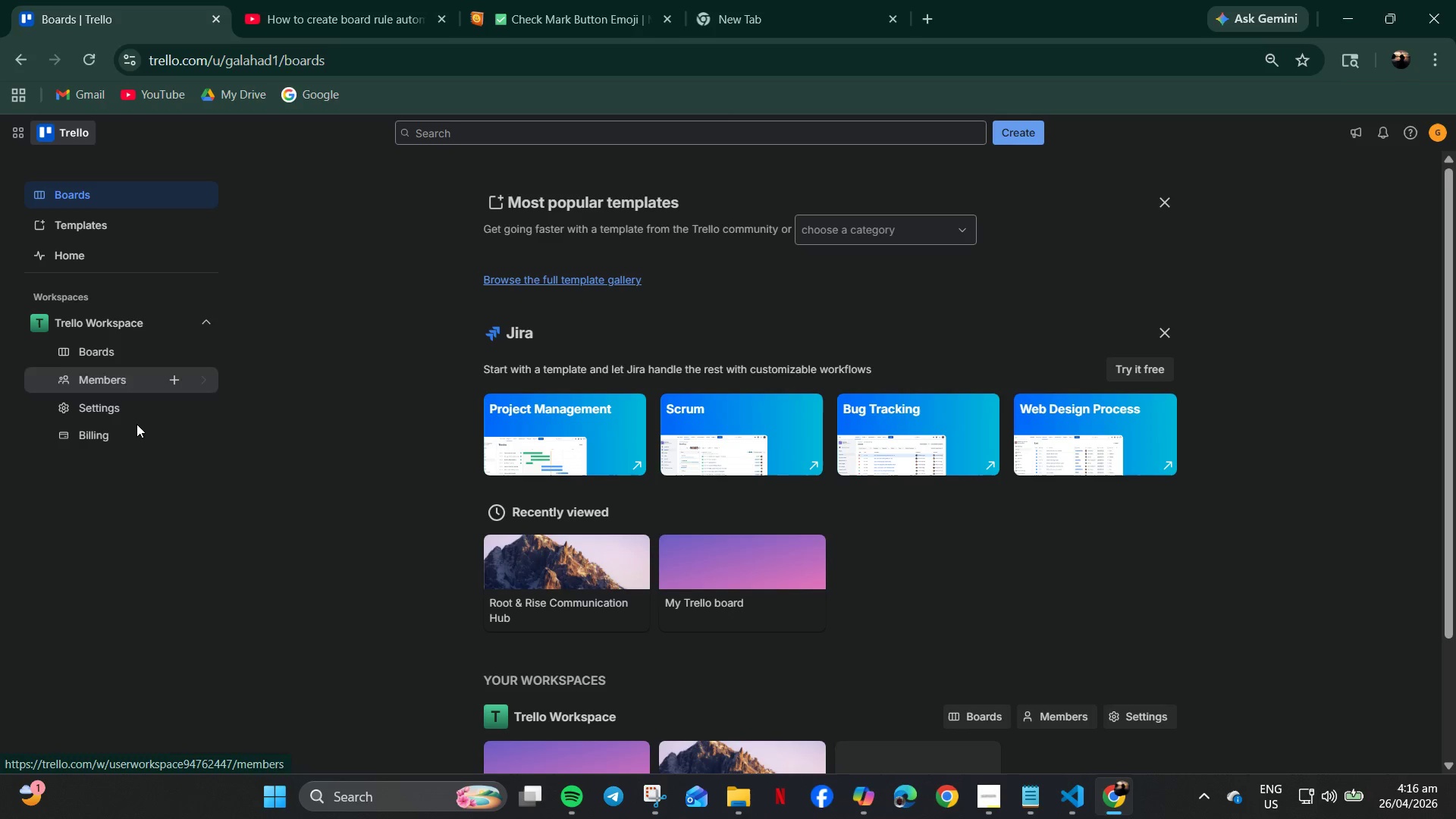 
left_click([127, 410])
 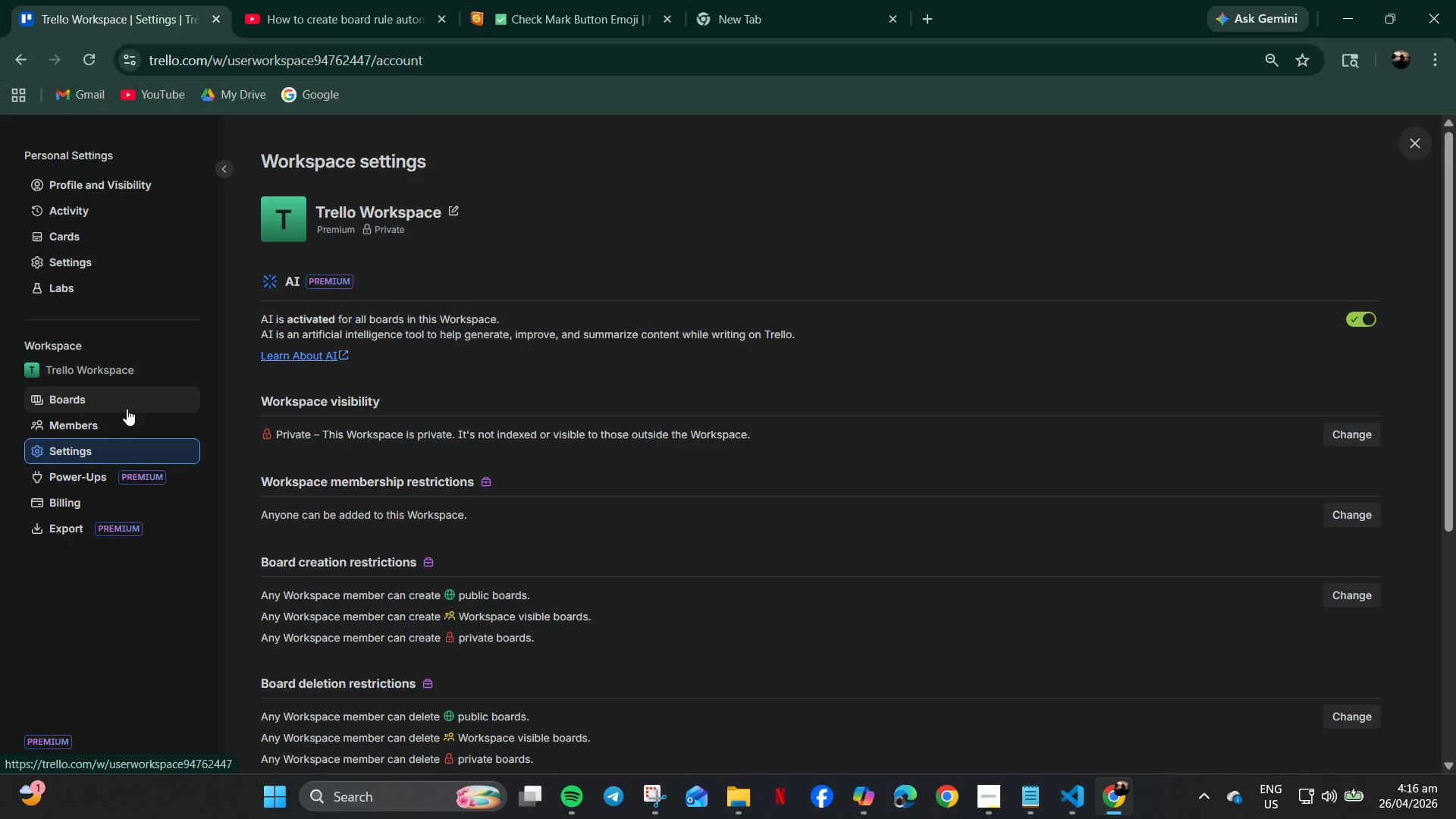 
wait(10.44)
 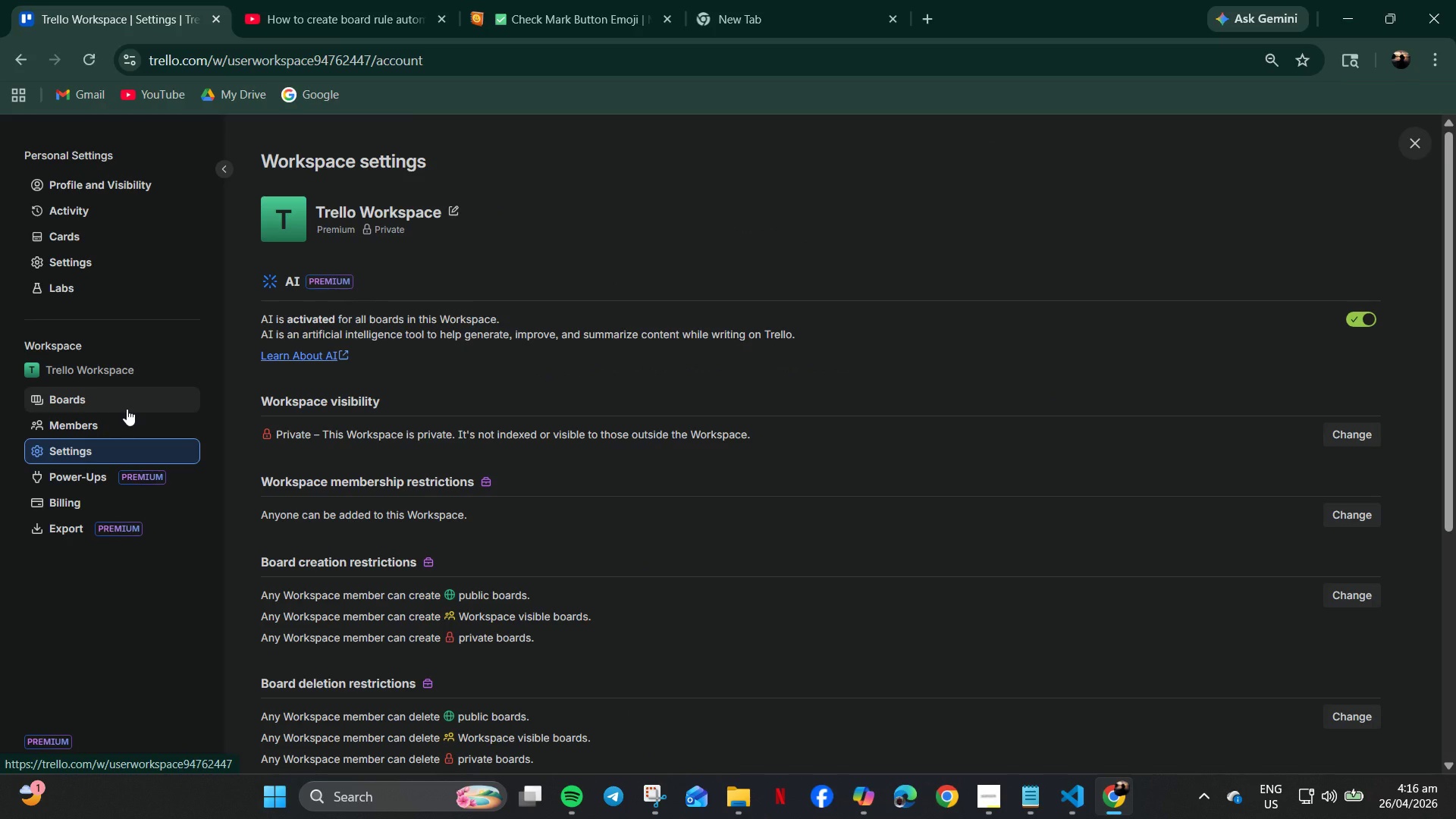 
left_click([74, 502])
 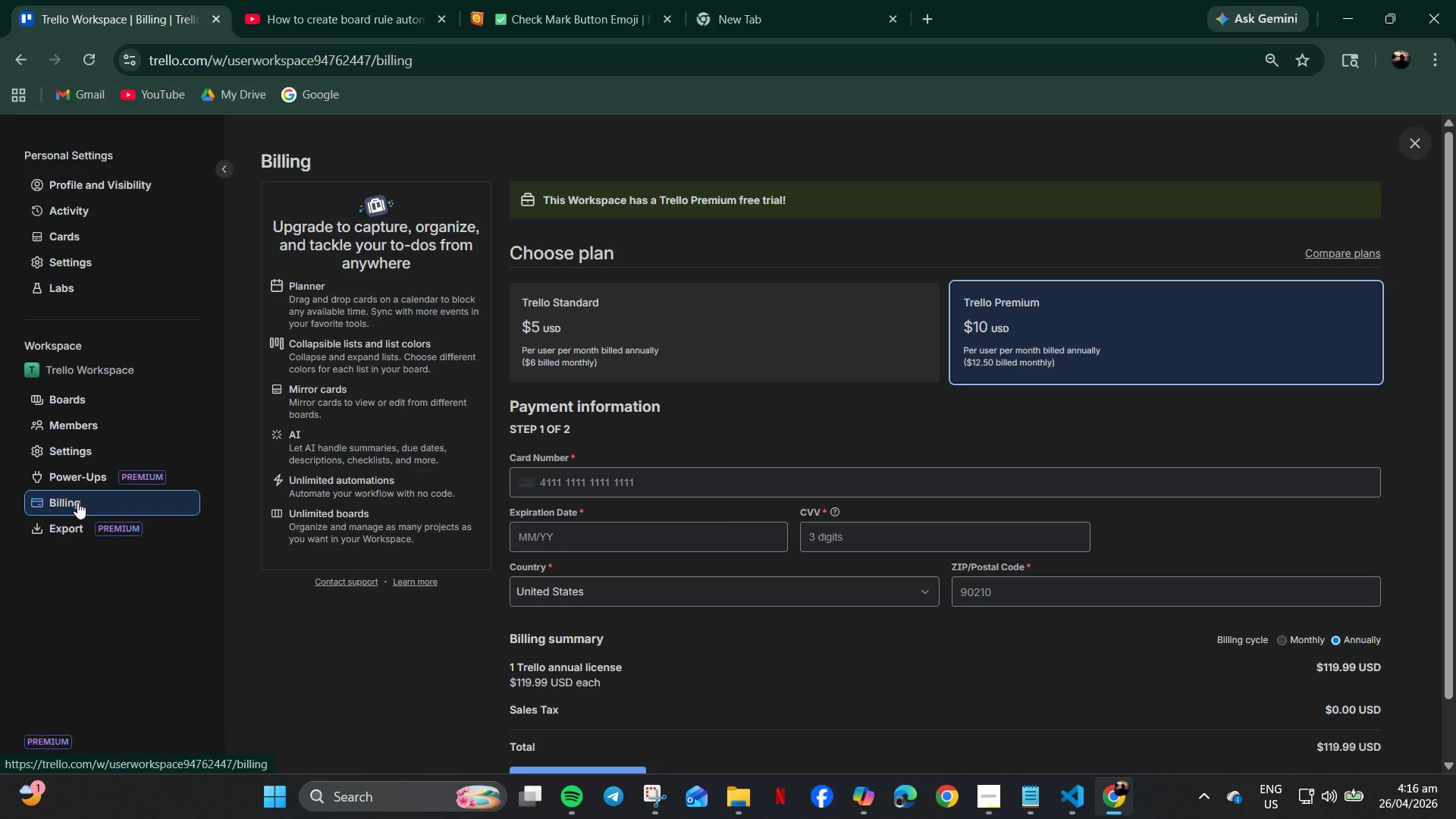 
wait(10.66)
 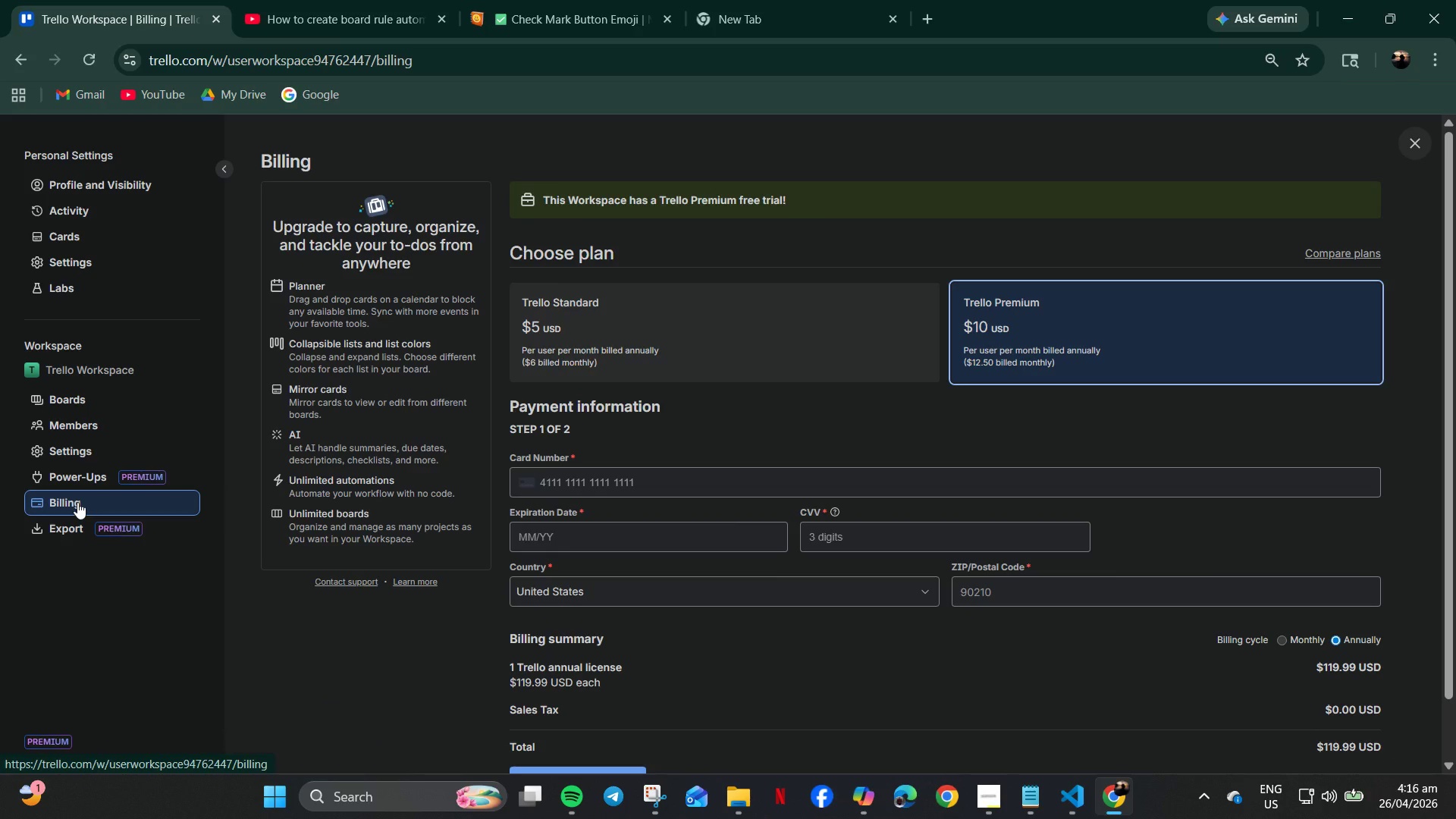 
left_click([131, 180])
 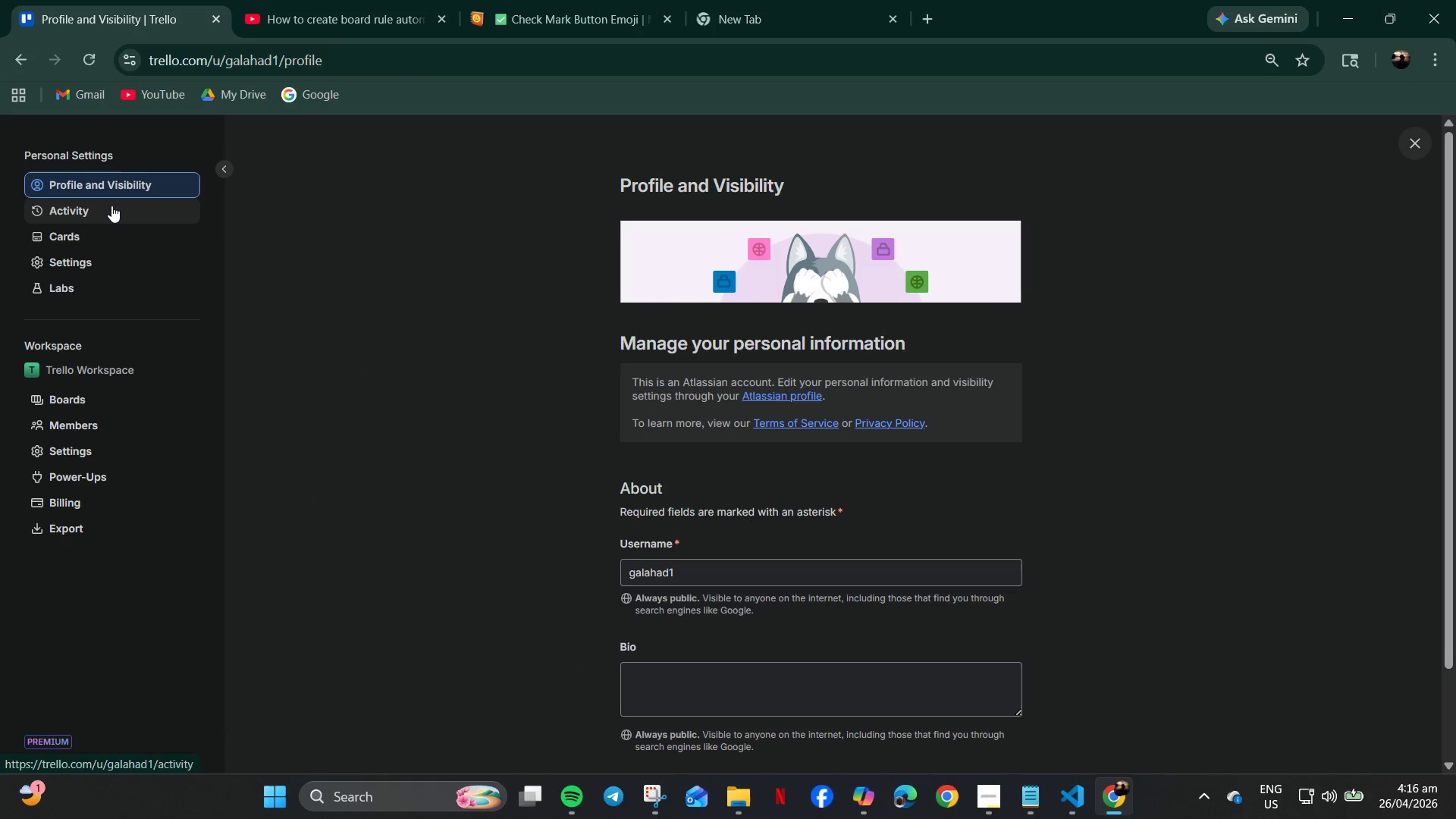 
left_click([86, 229])
 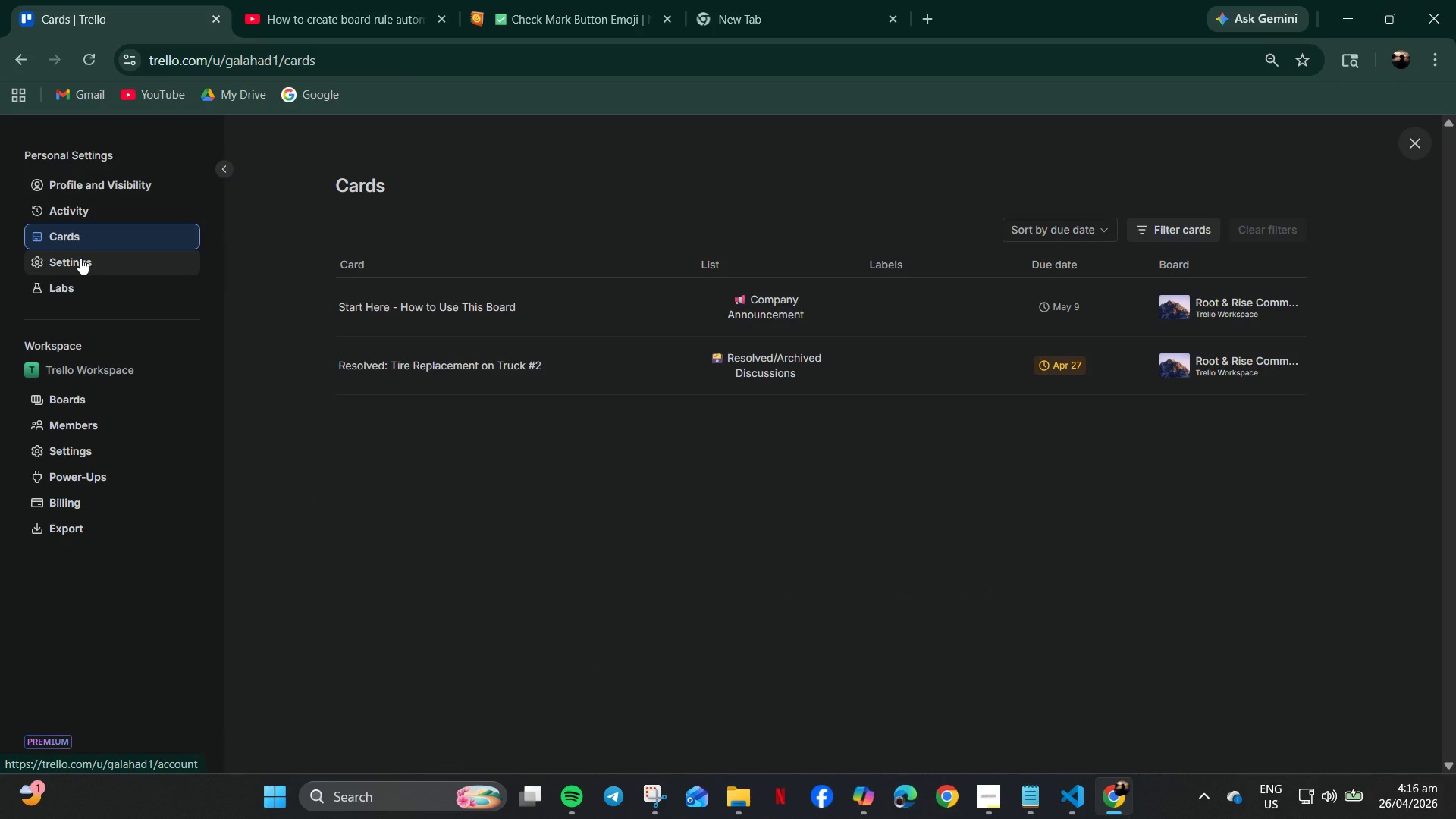 
left_click([80, 258])
 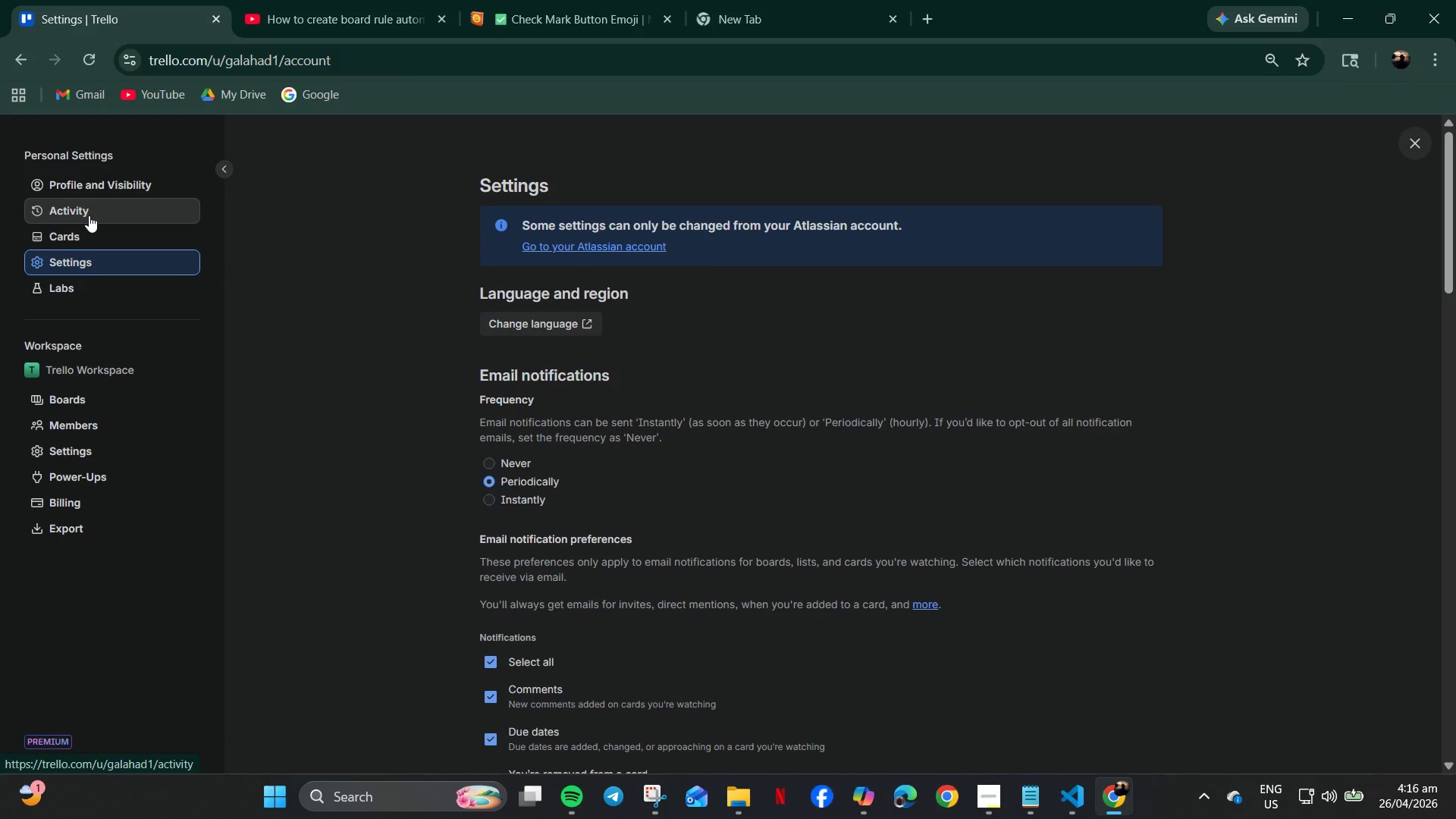 
left_click([89, 215])
 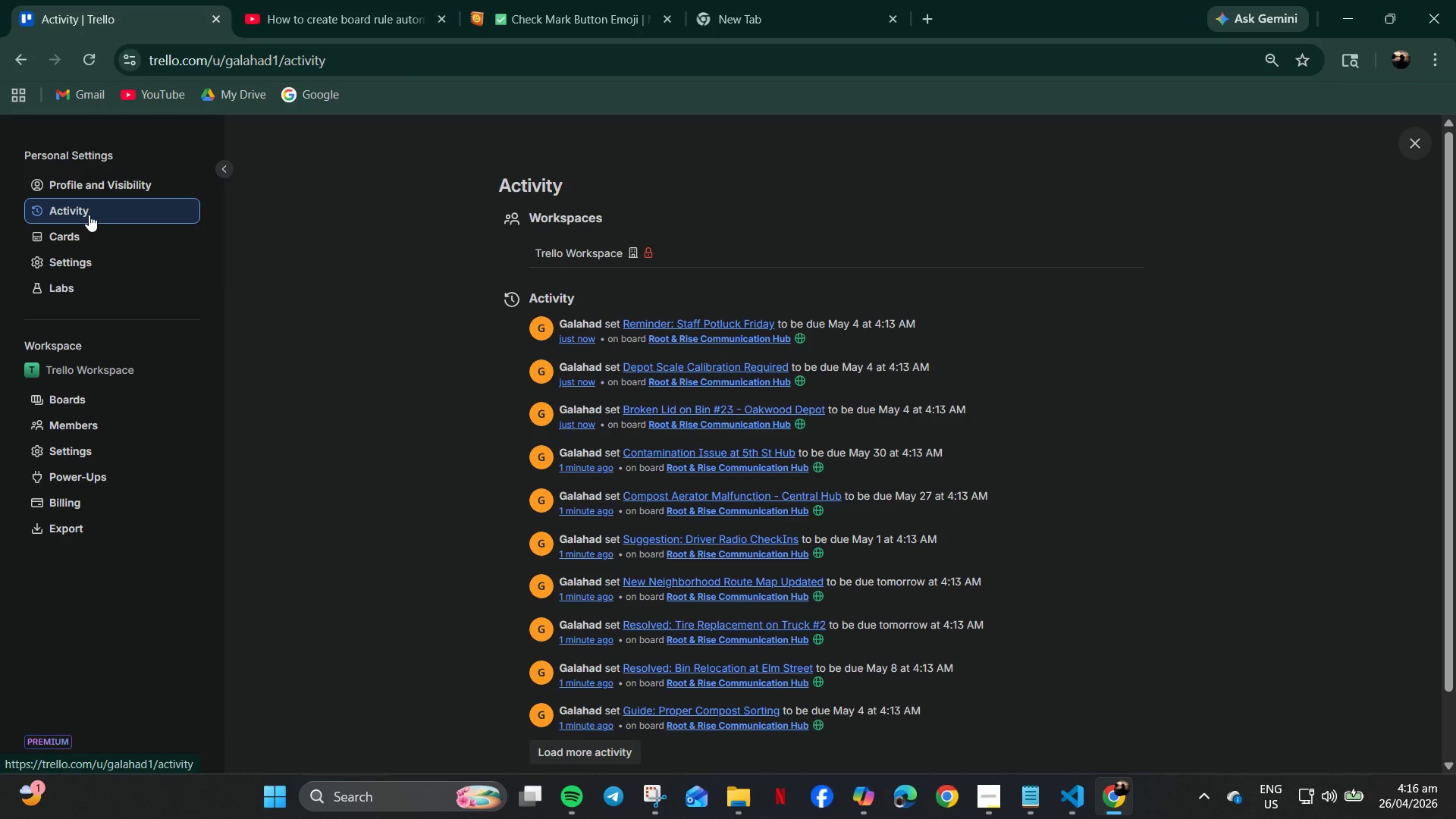 
wait(9.11)
 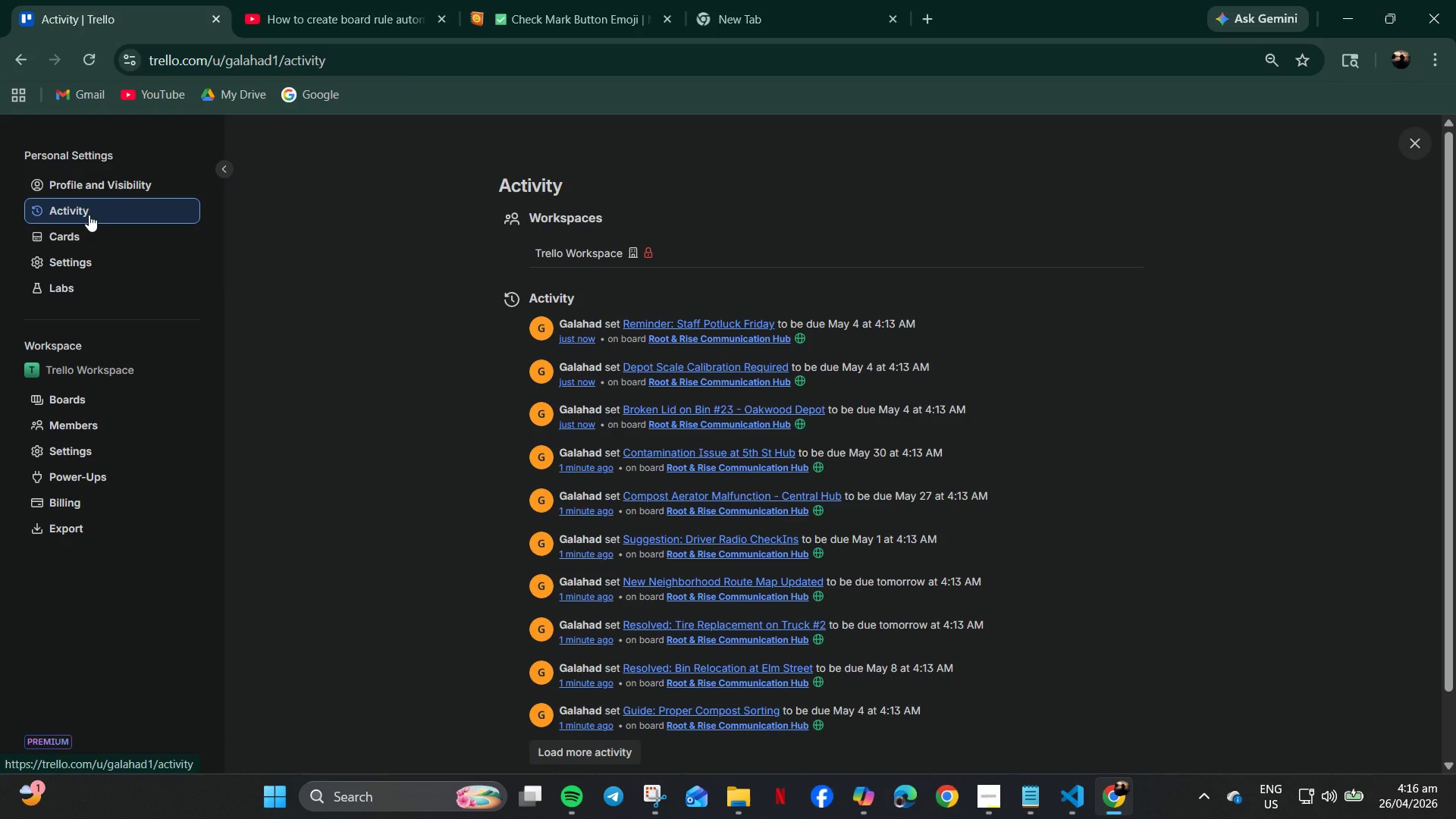 
left_click([68, 187])
 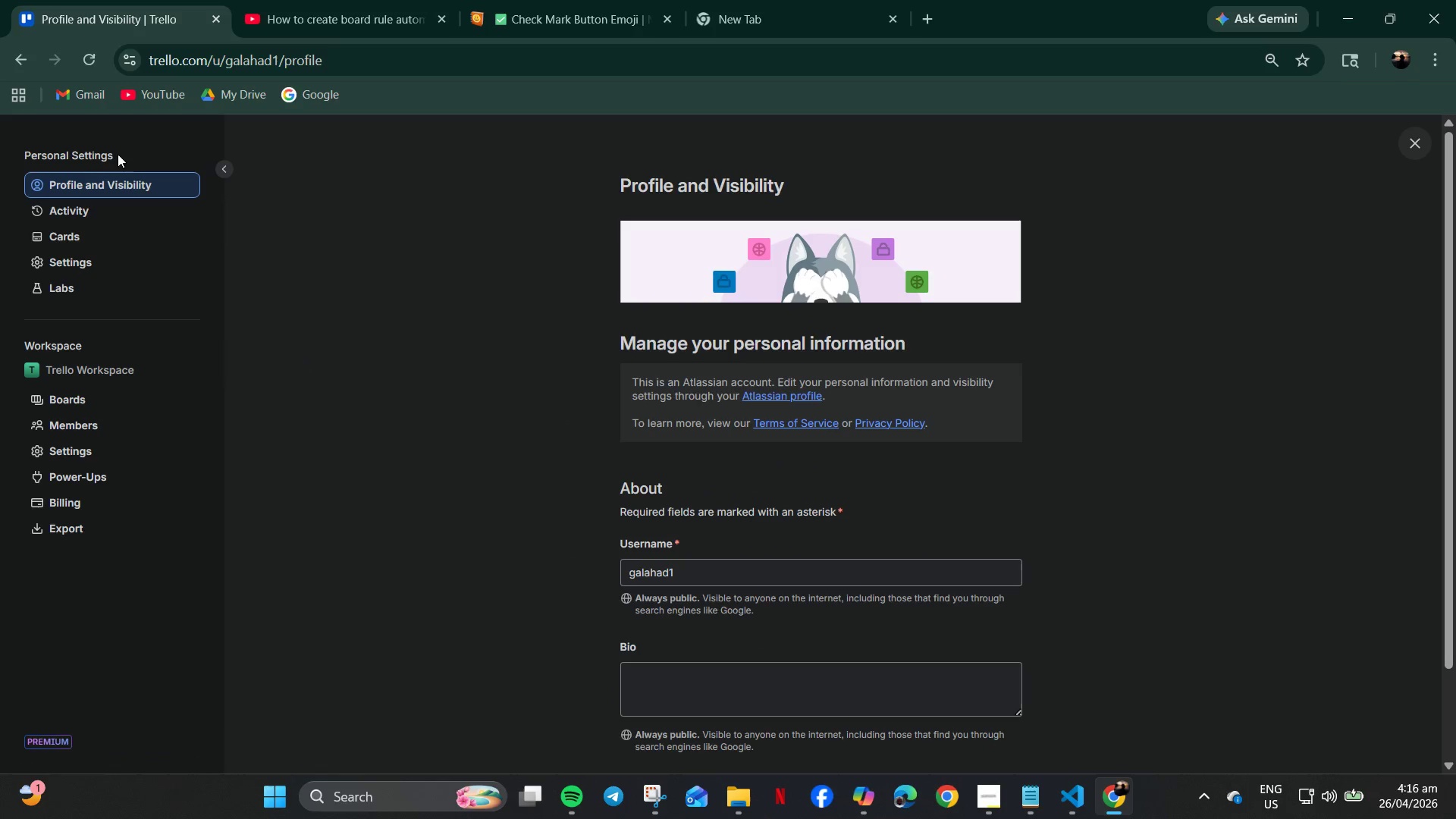 
left_click([217, 168])
 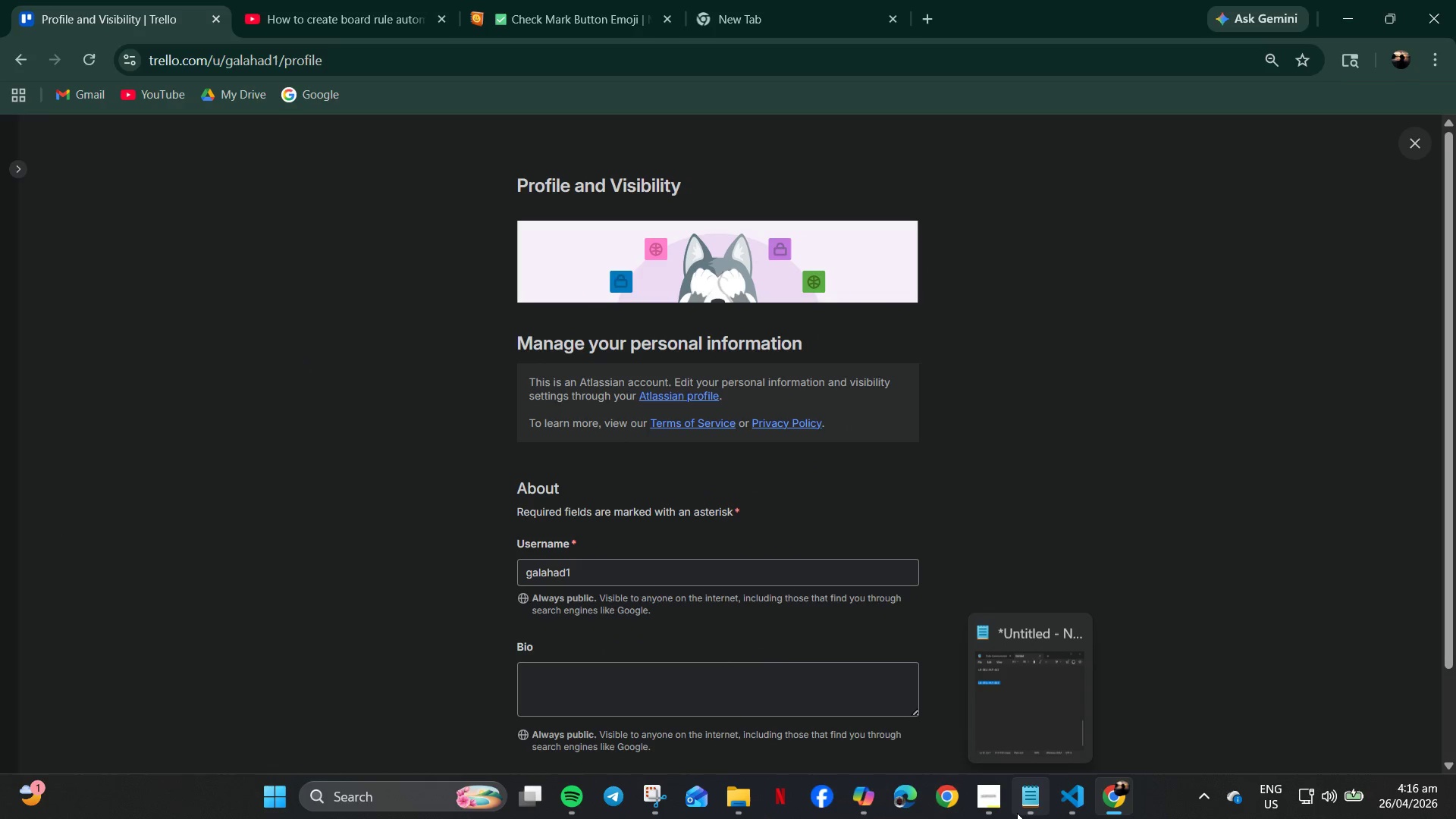 
left_click([984, 802])